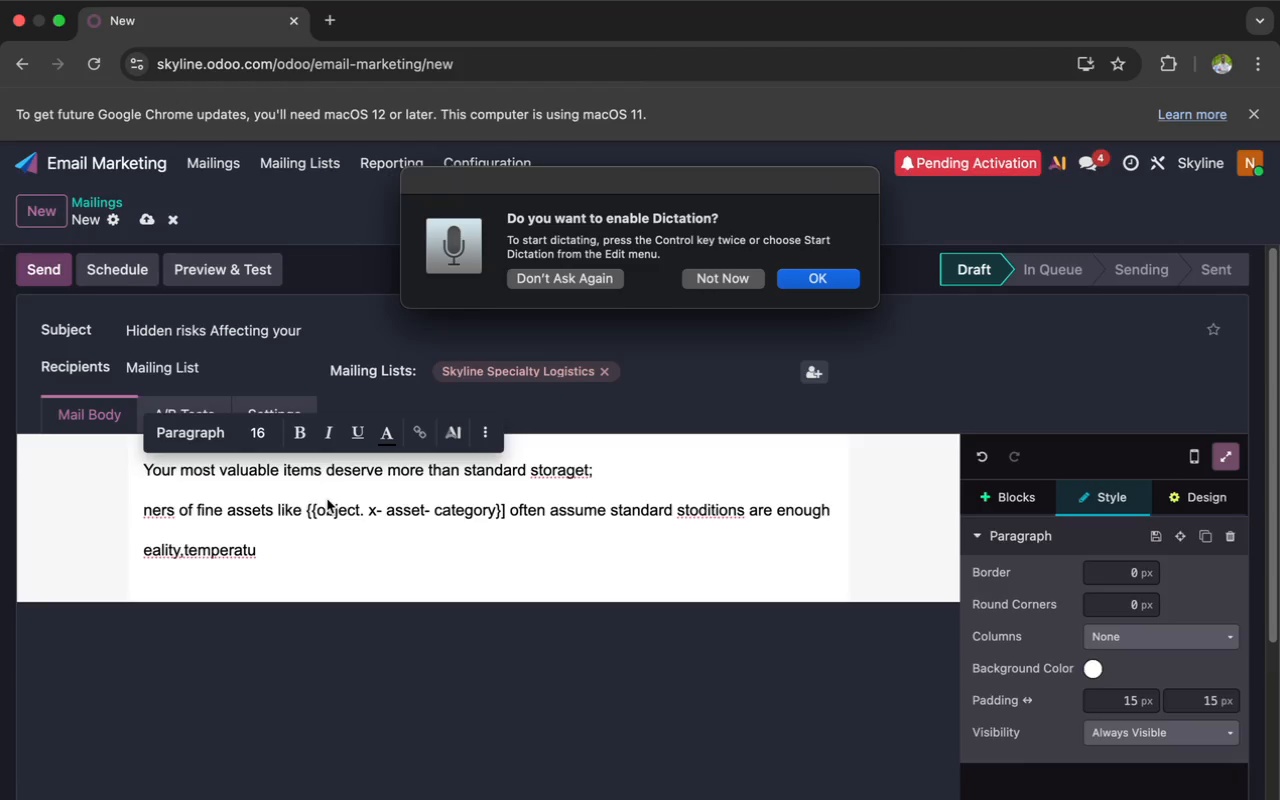 
hold_key(key=AltRight, duration=0.49)
 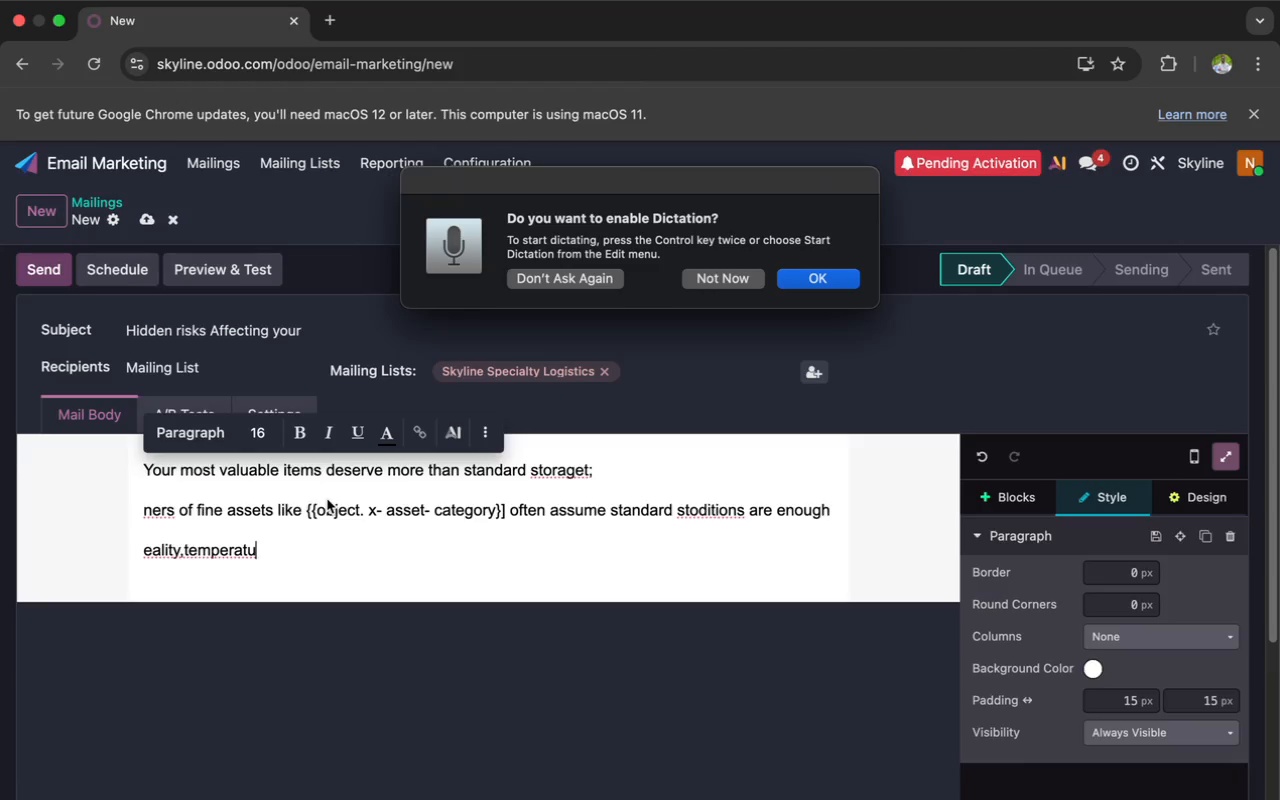 
key(Alt+AltRight)
 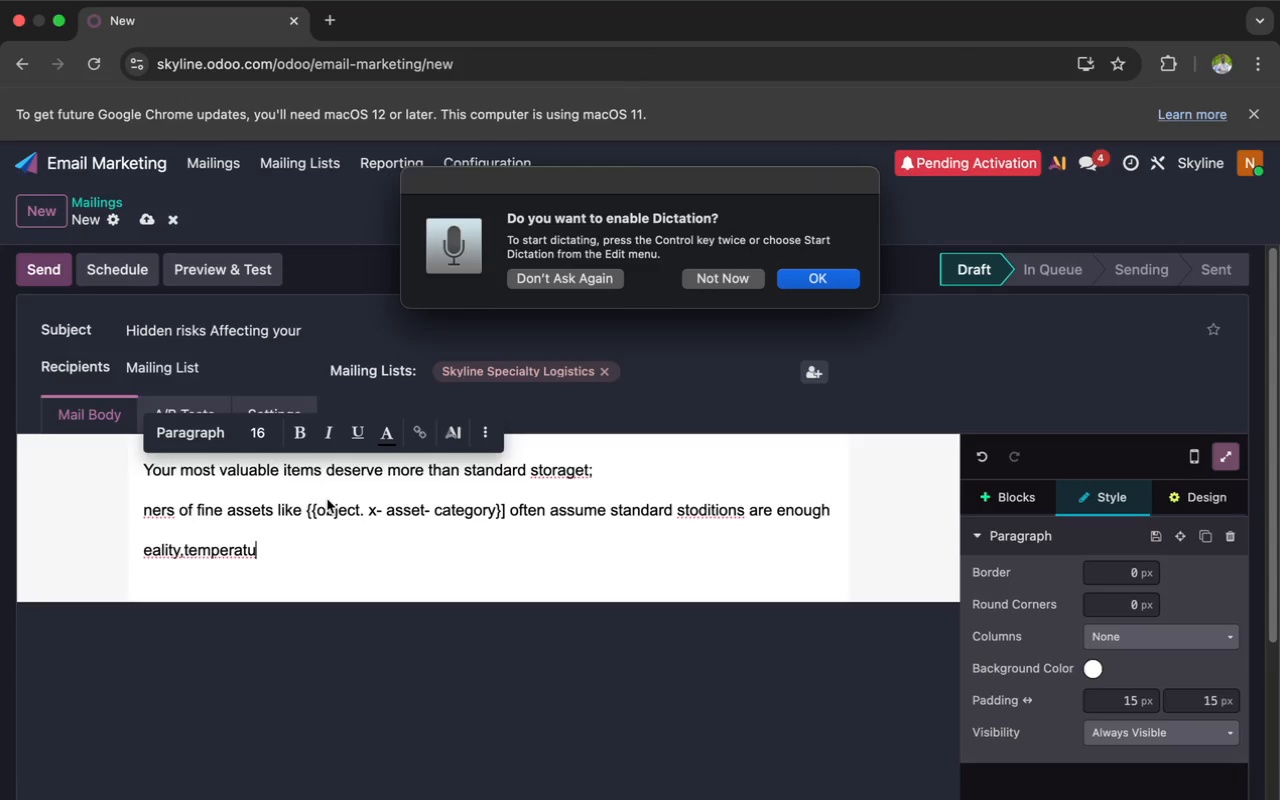 
key(Meta+MetaRight)
 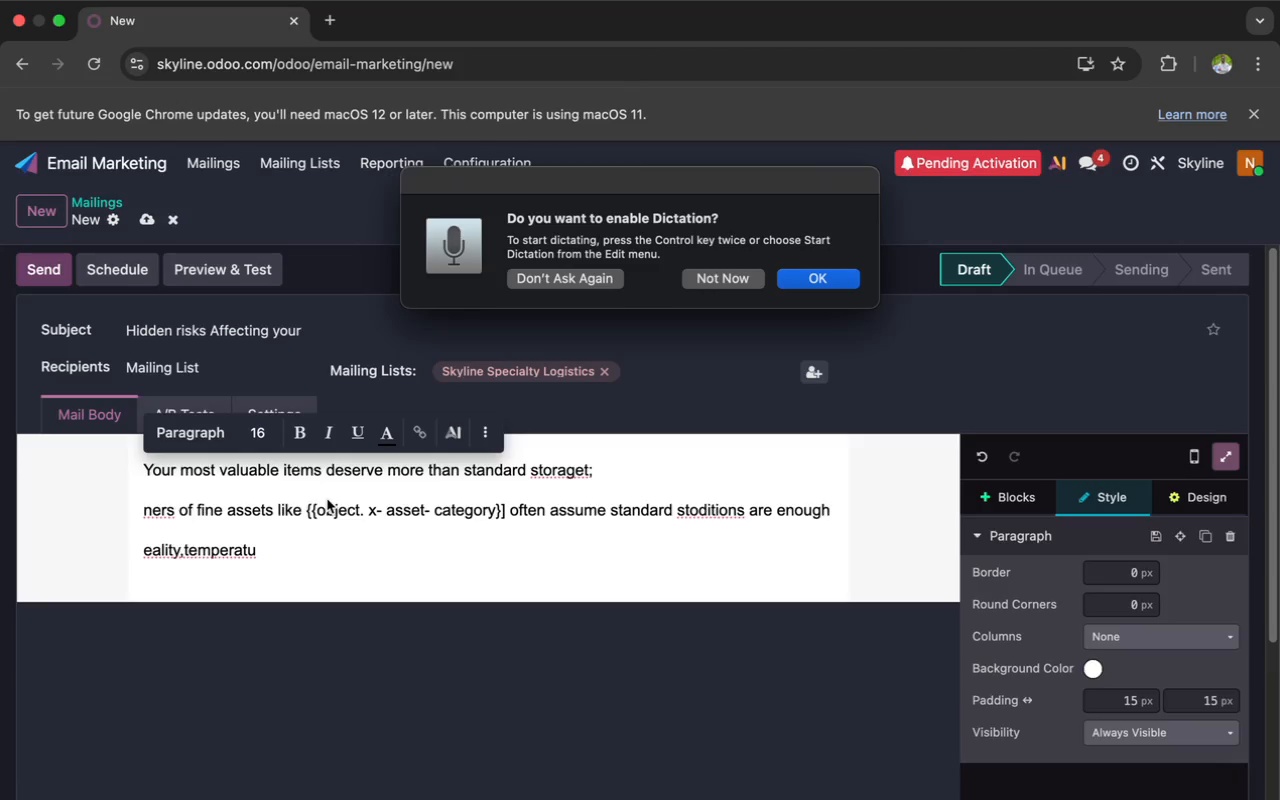 
key(Meta+MetaRight)
 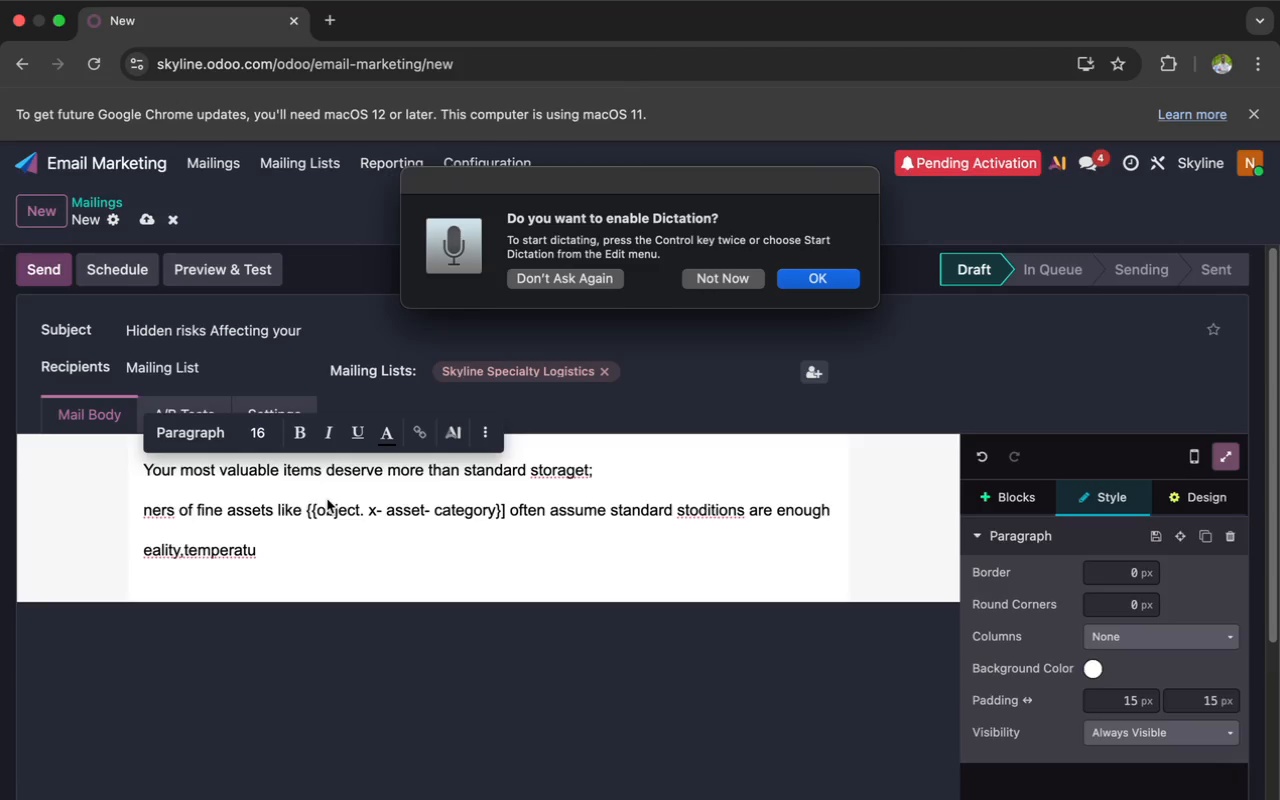 
key(Meta+MetaRight)
 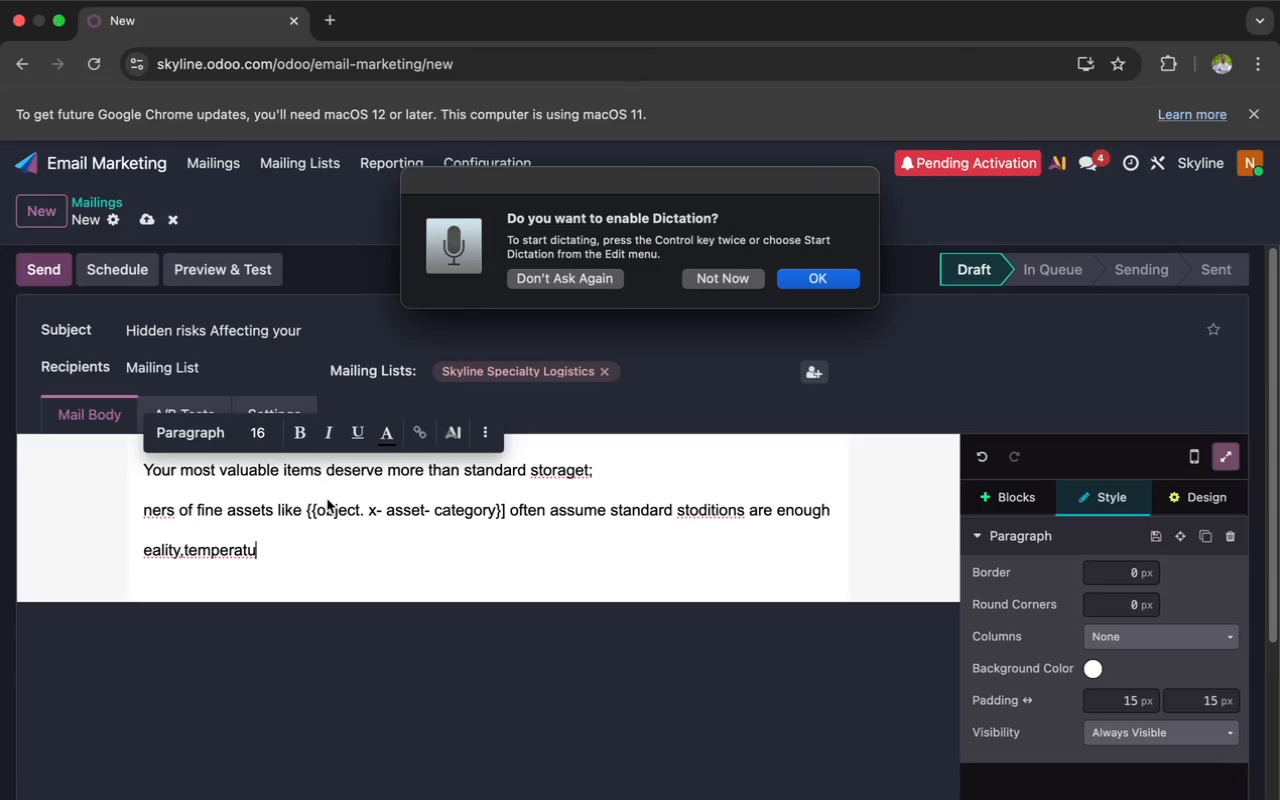 
key(Meta+MetaRight)
 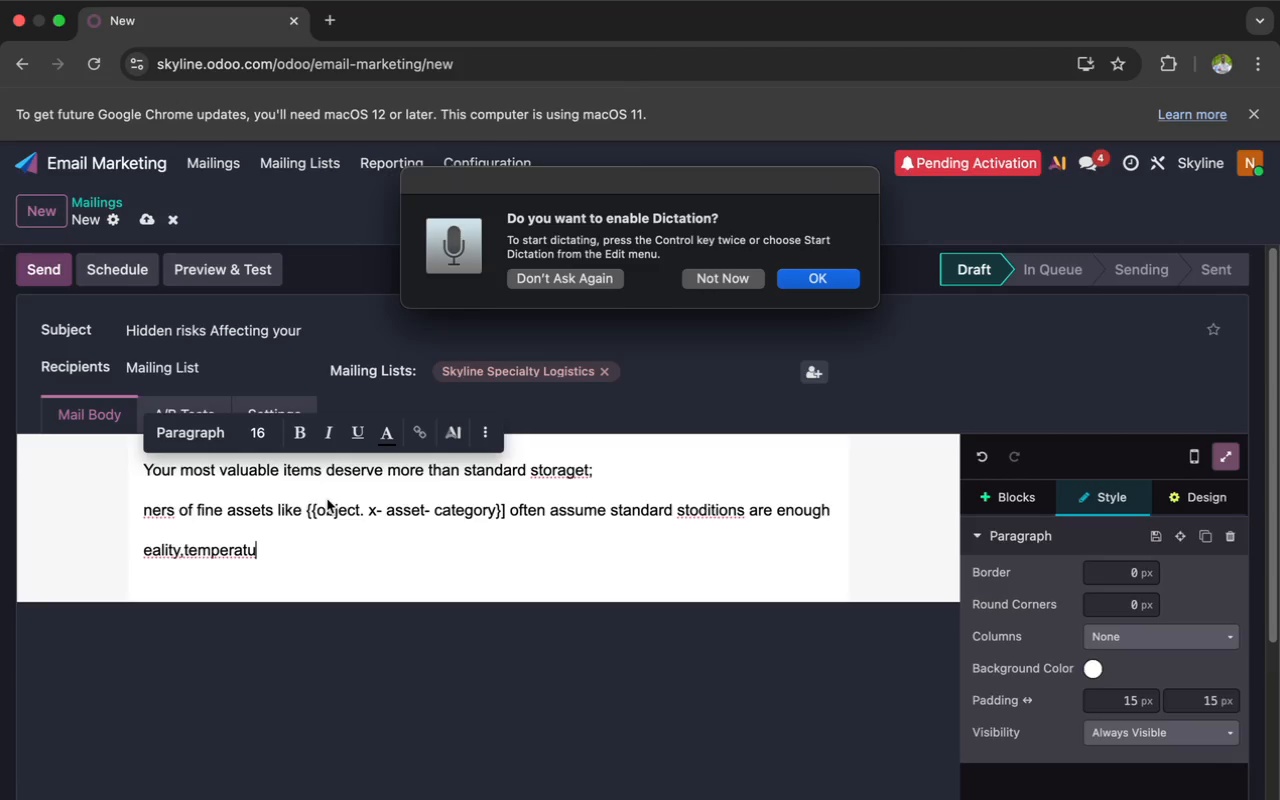 
wait(6.73)
 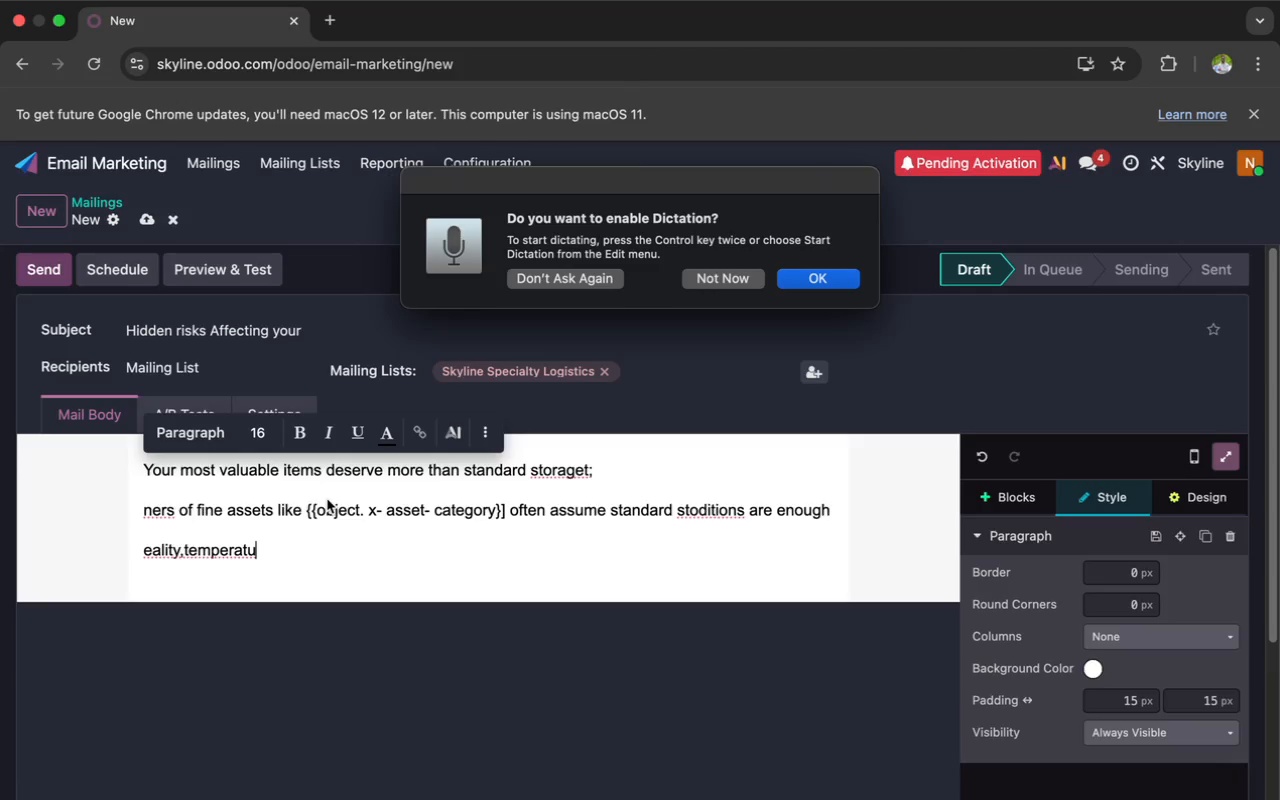 
key(Escape)
 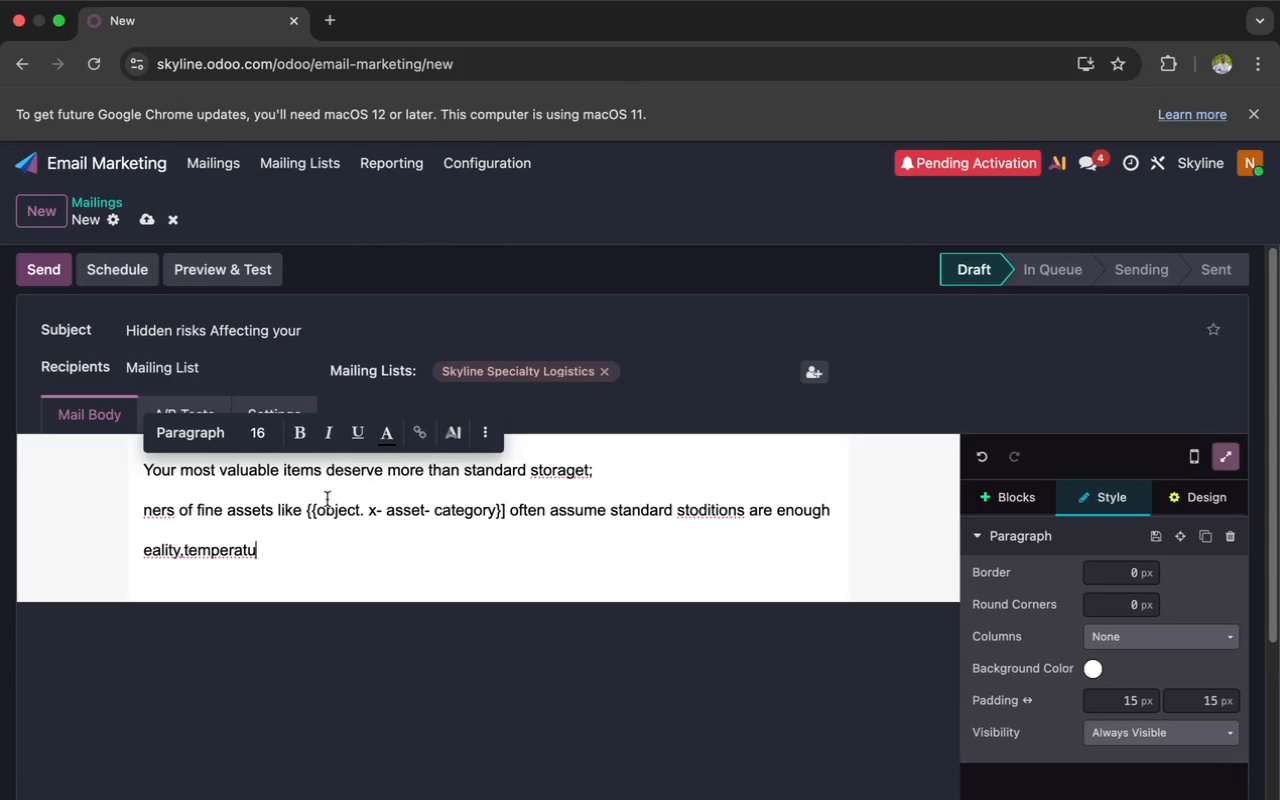 
key(Escape)
 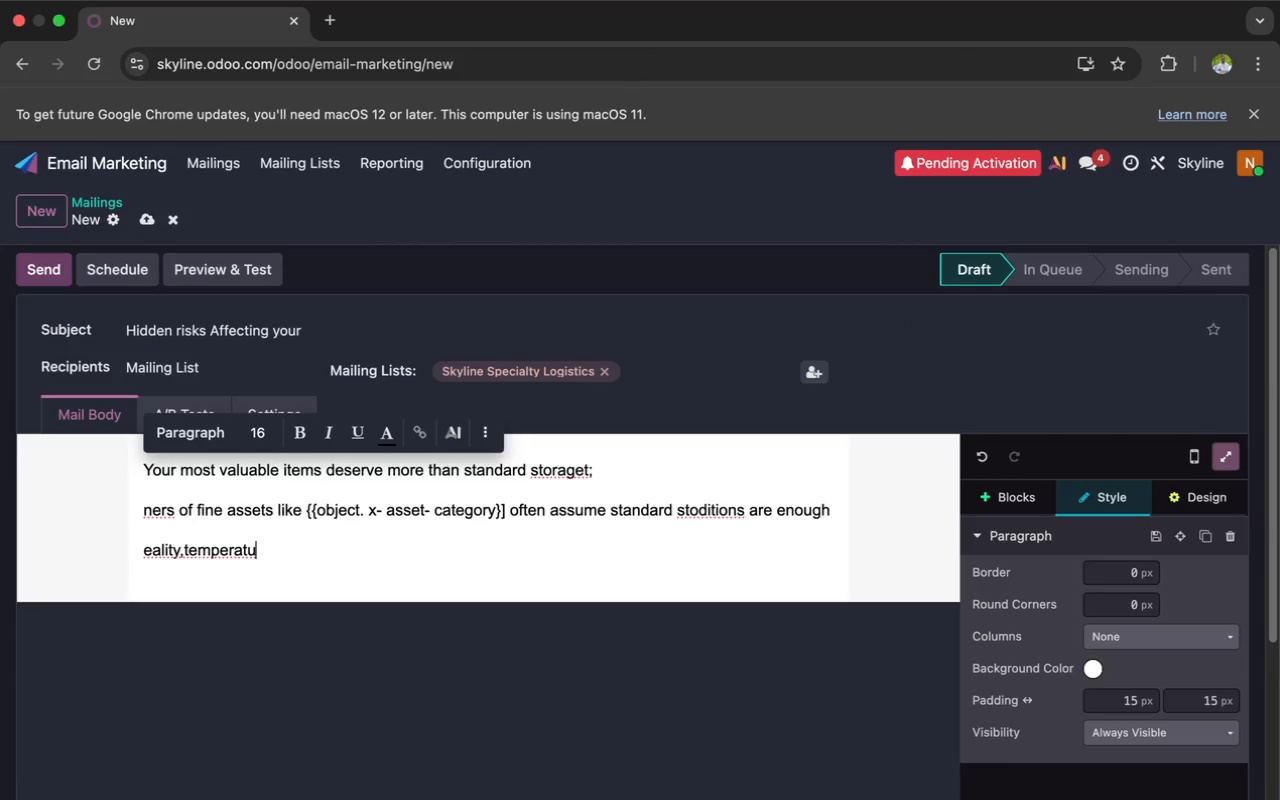 
key(Escape)
 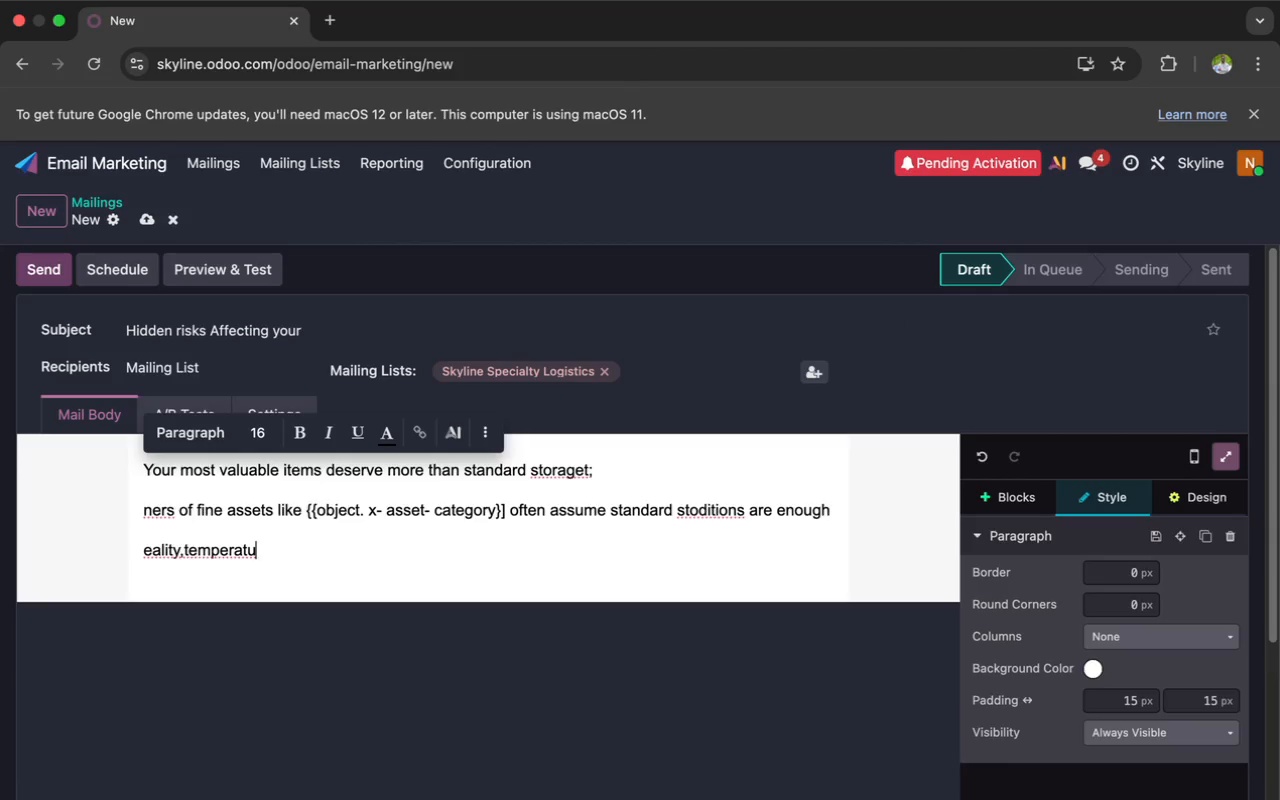 
key(Escape)
 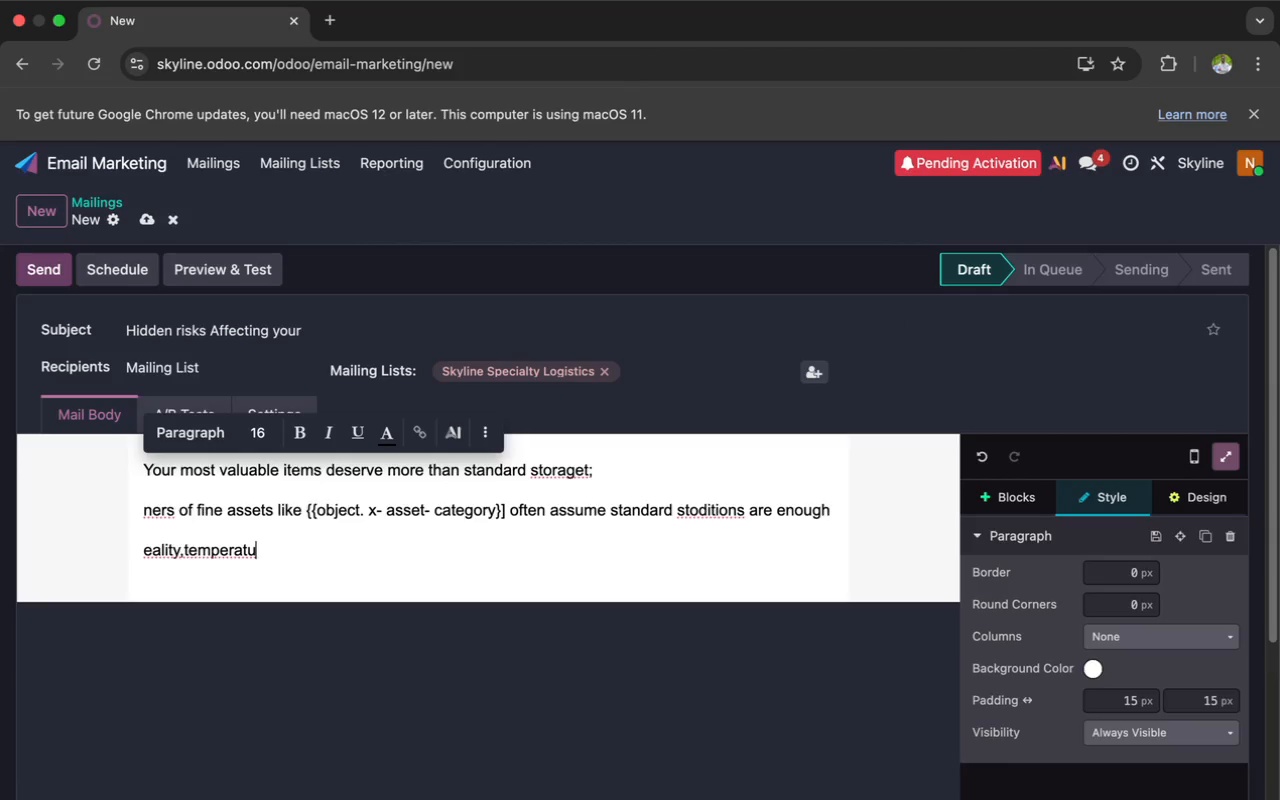 
key(Escape)
 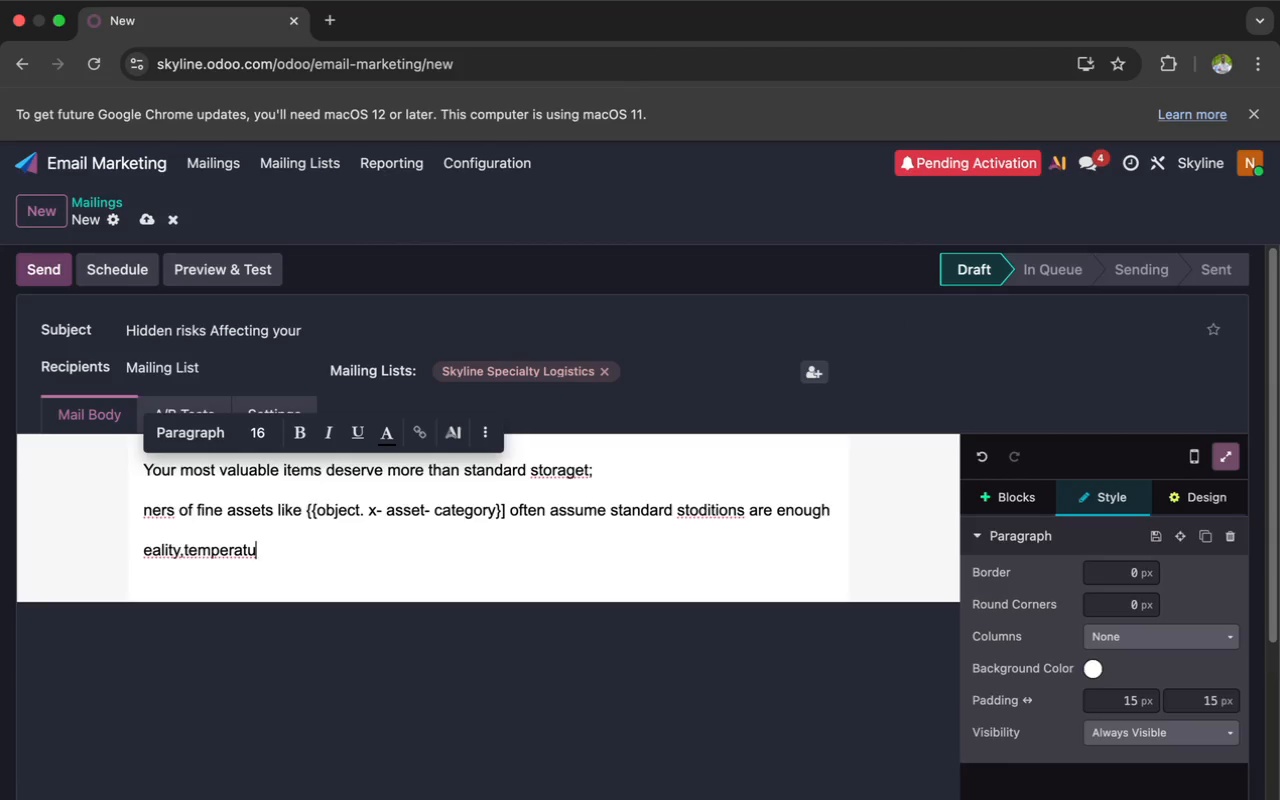 
key(Escape)
 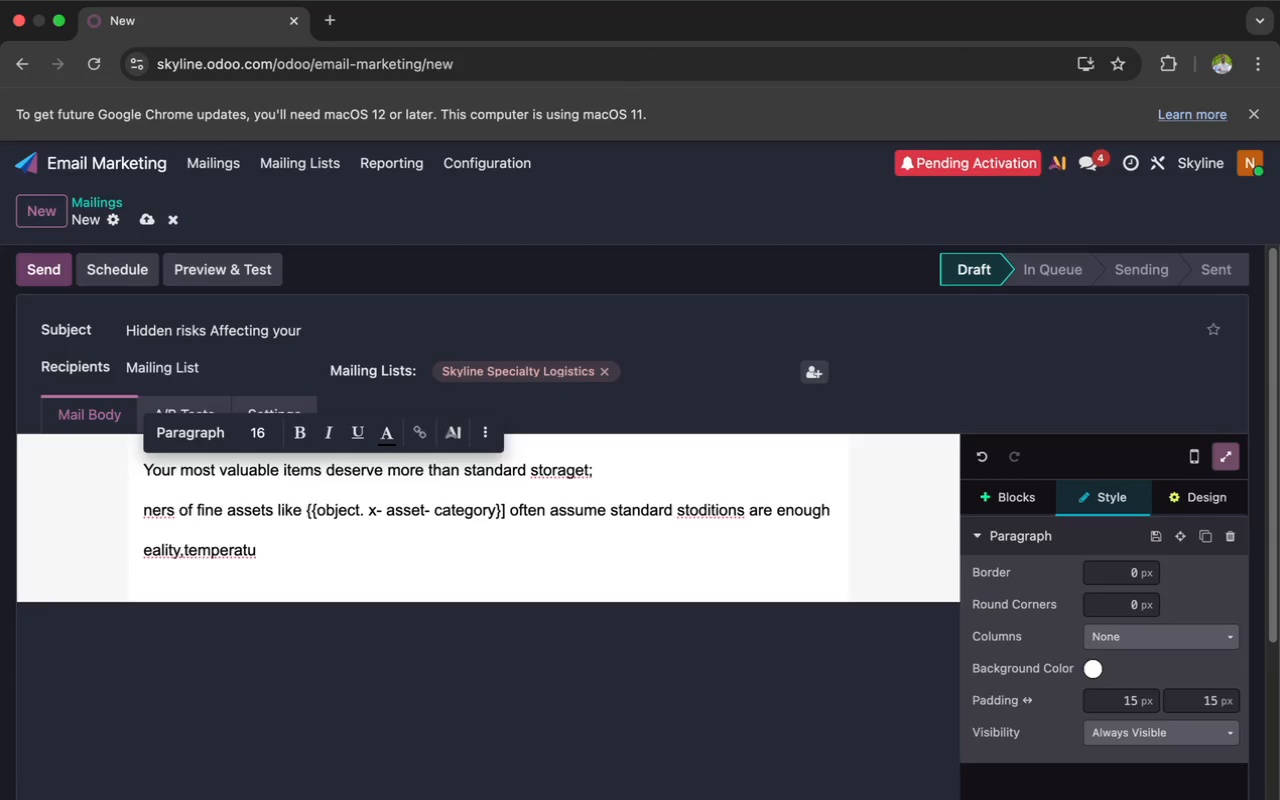 
wait(29.51)
 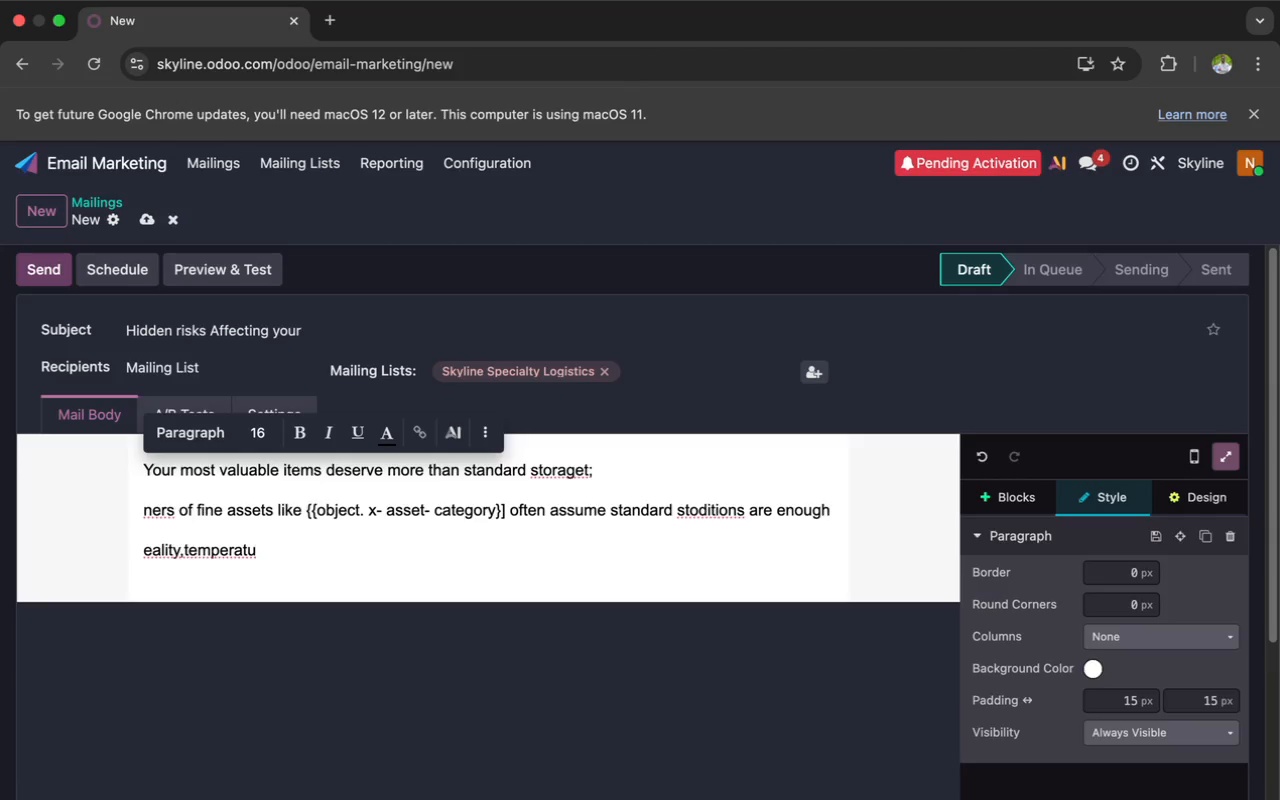 
key(Backspace)
 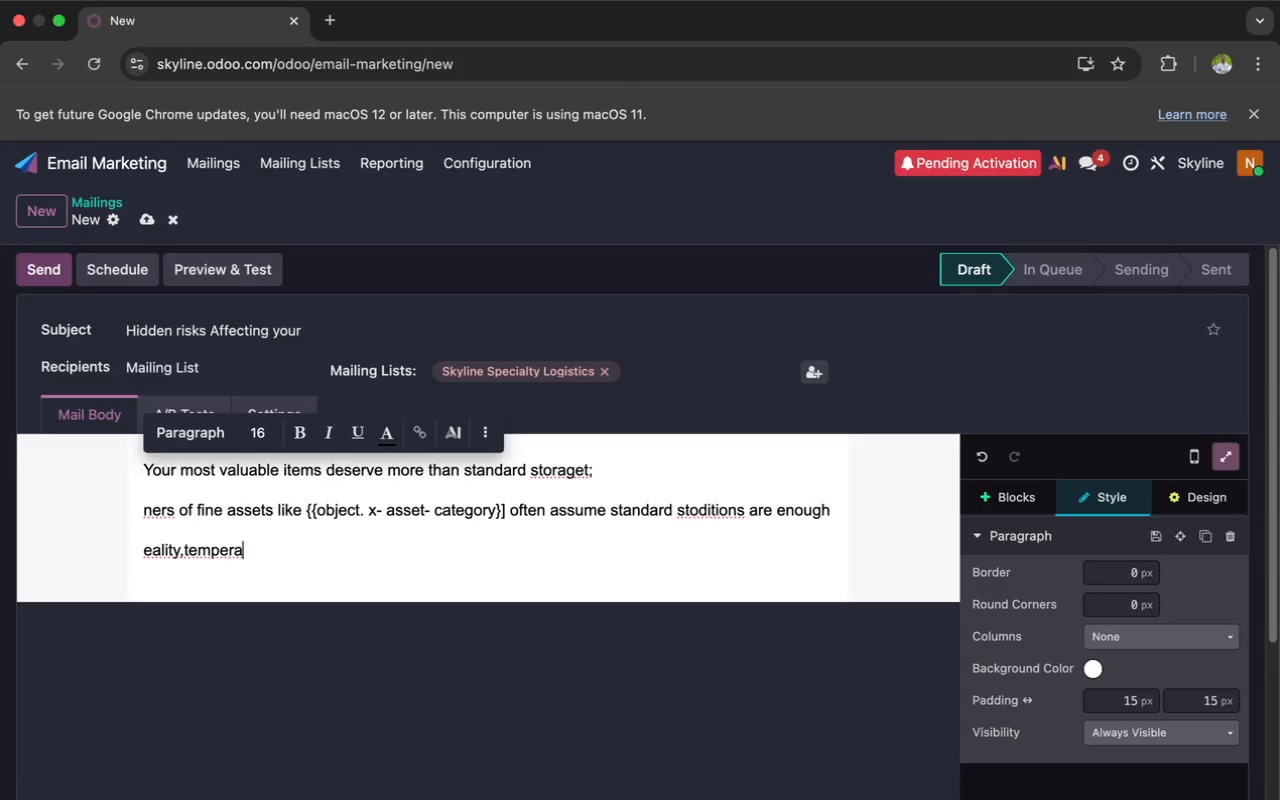 
key(Backspace)
 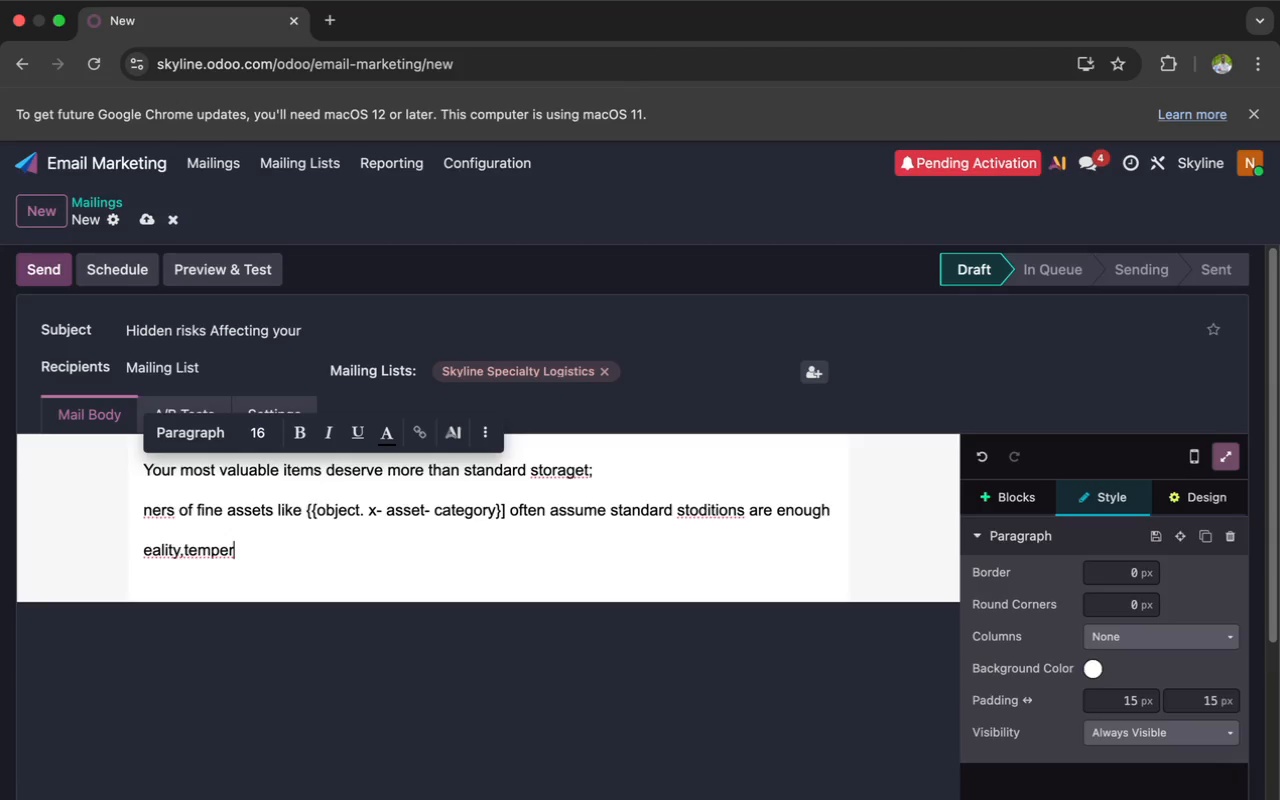 
key(Backspace)
 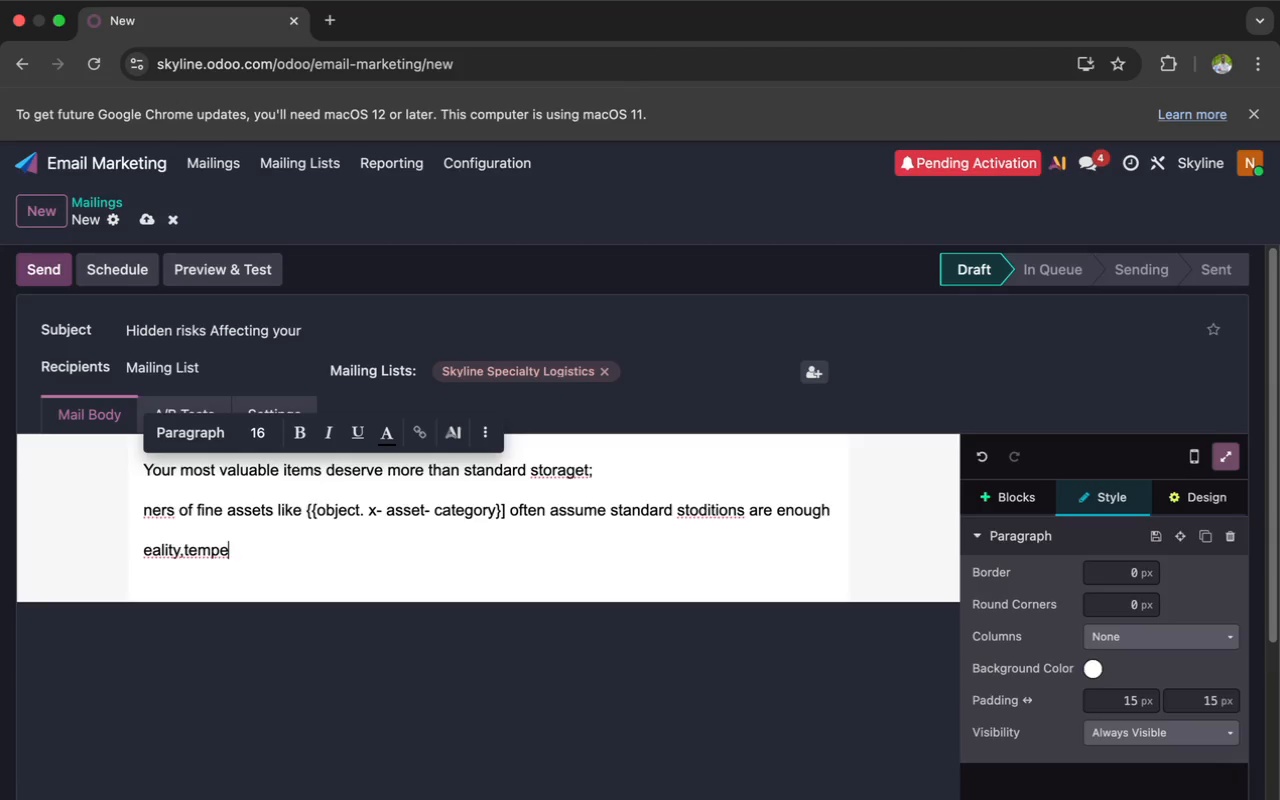 
key(Backspace)
 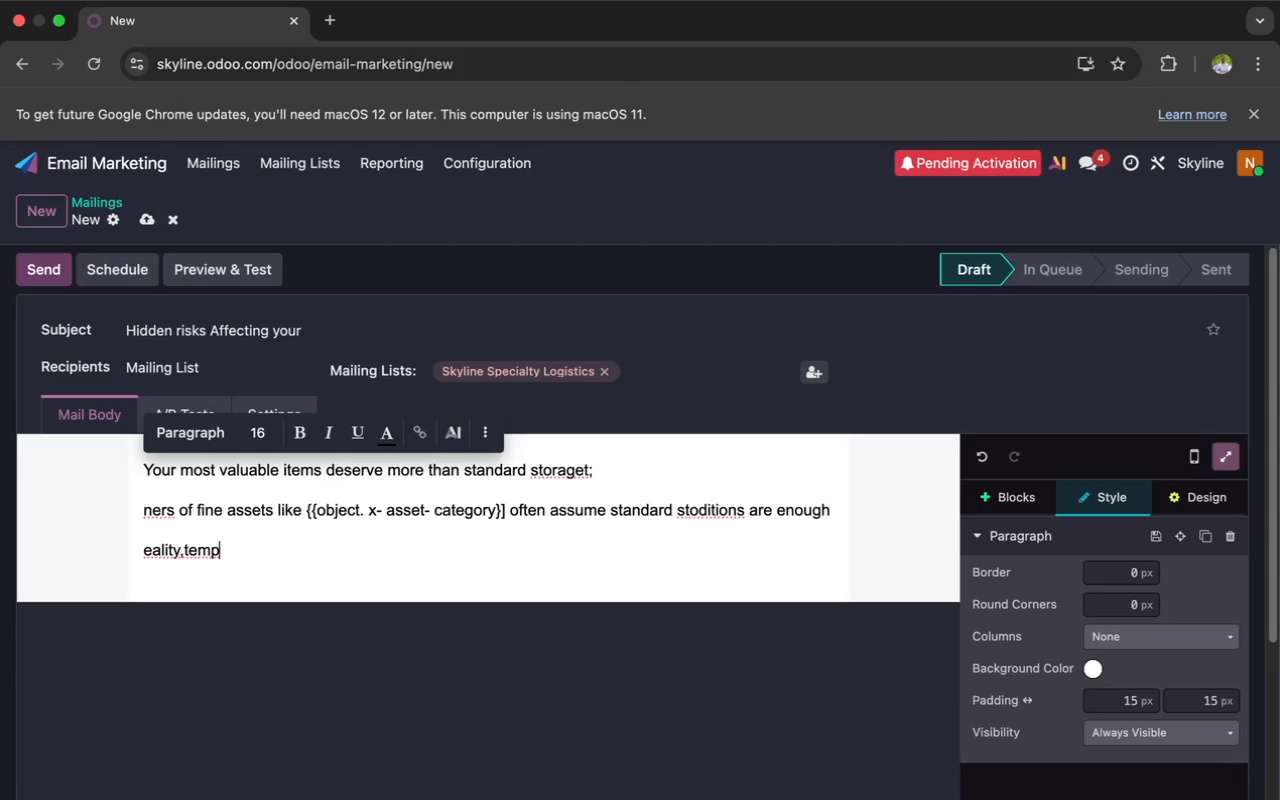 
key(Backspace)
 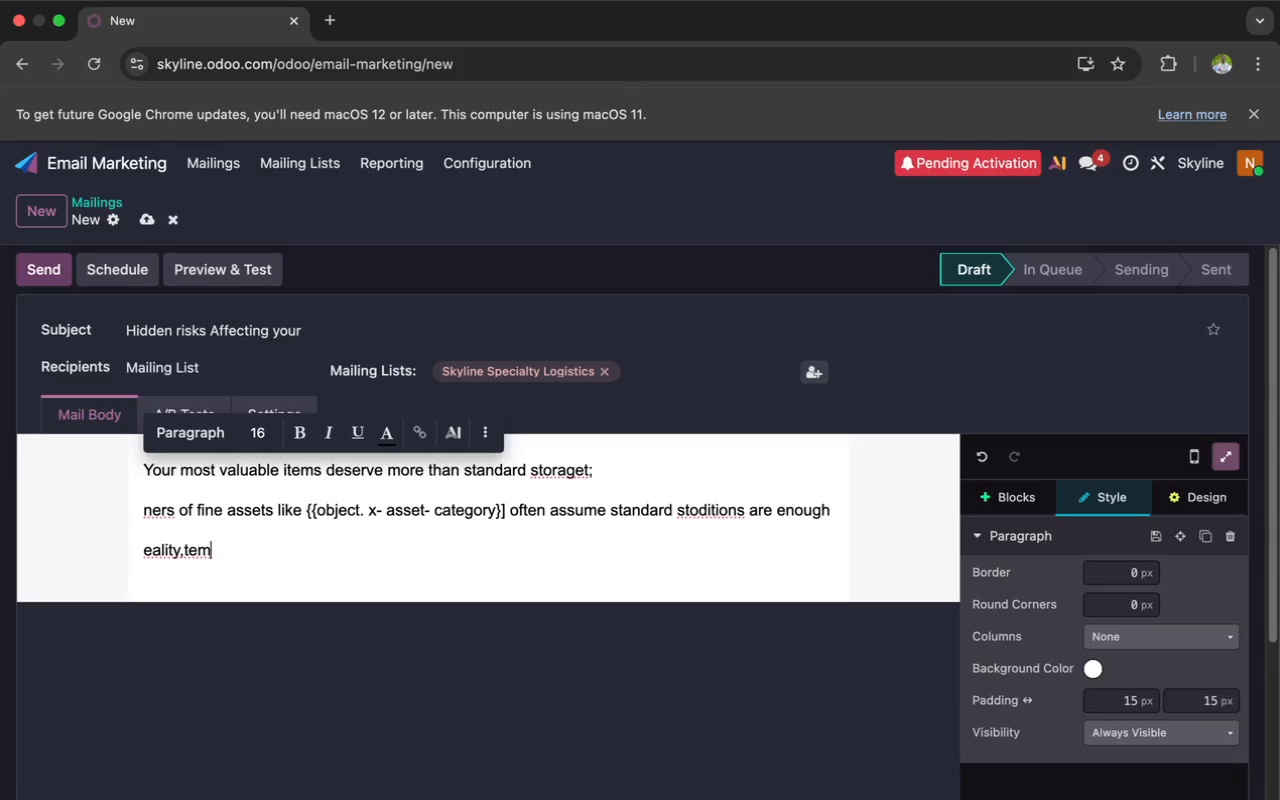 
key(Backspace)
 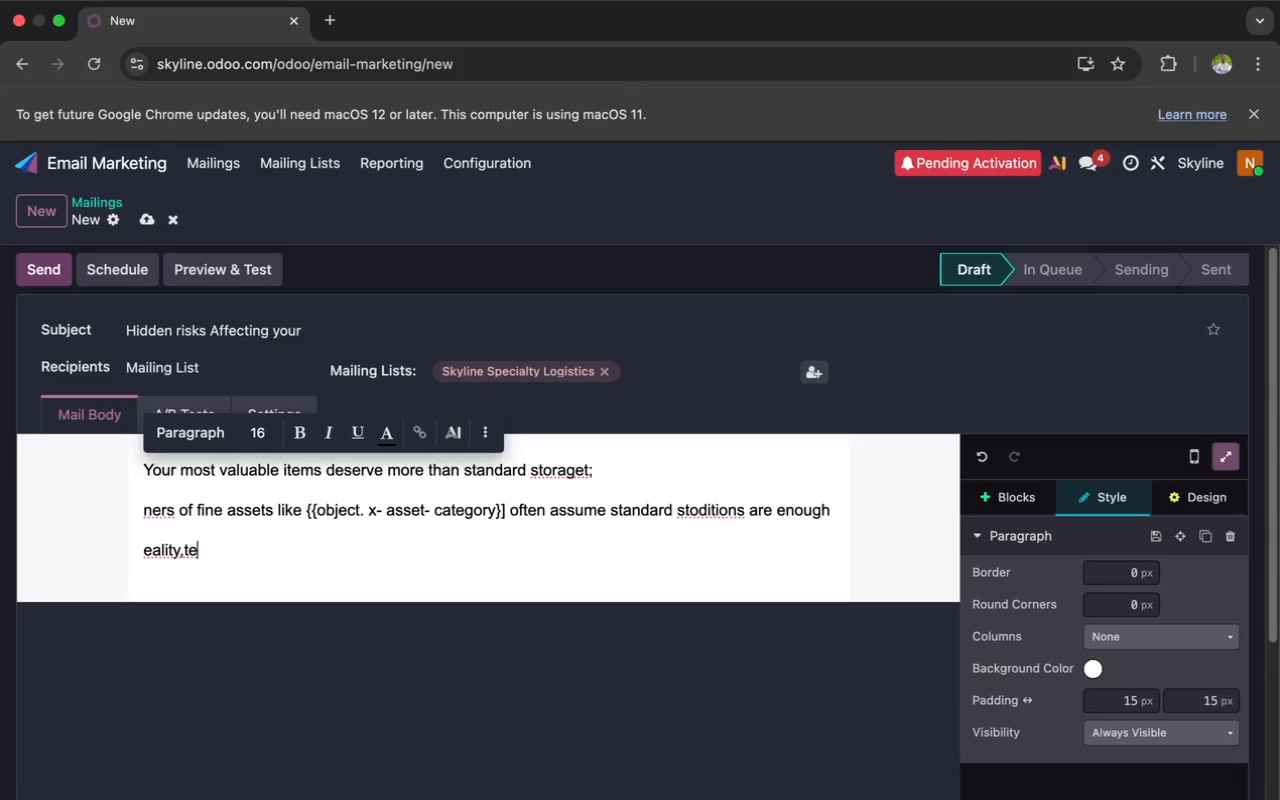 
key(Backspace)
 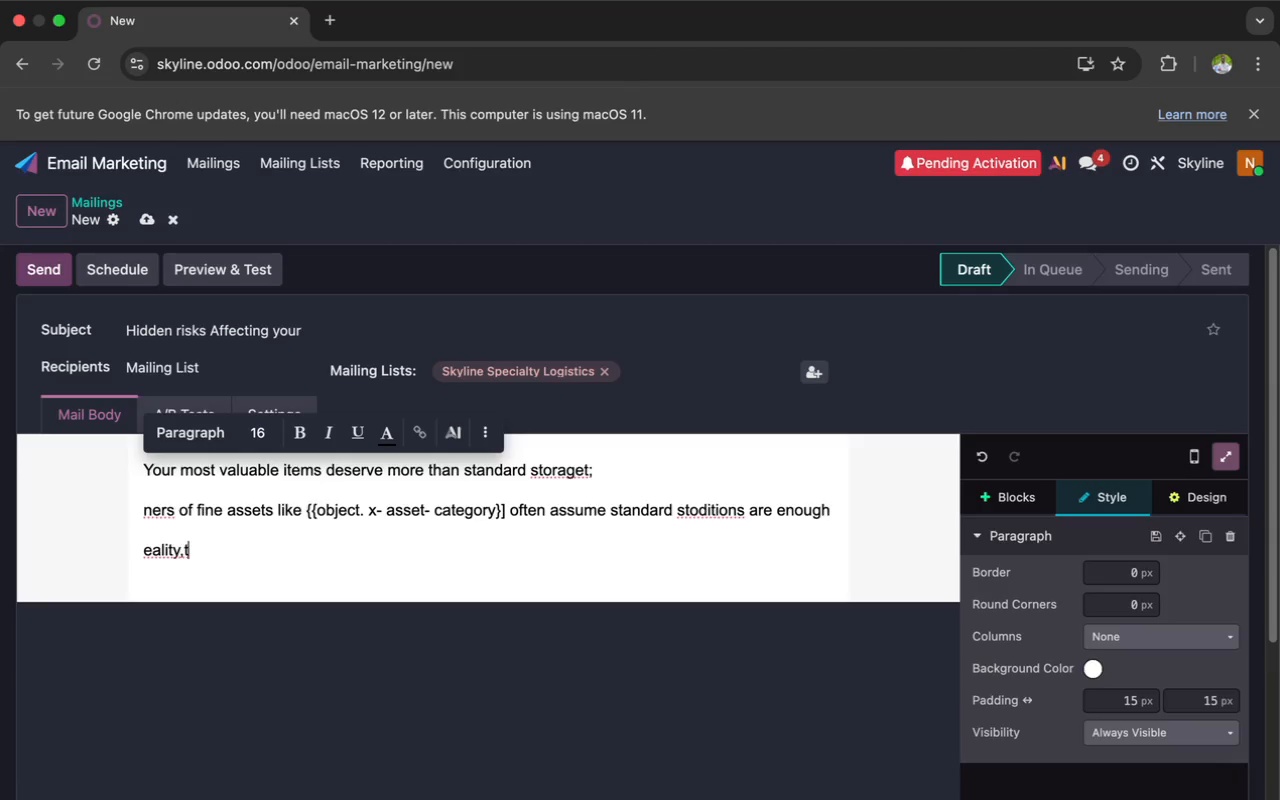 
hold_key(key=Backspace, duration=0.36)
 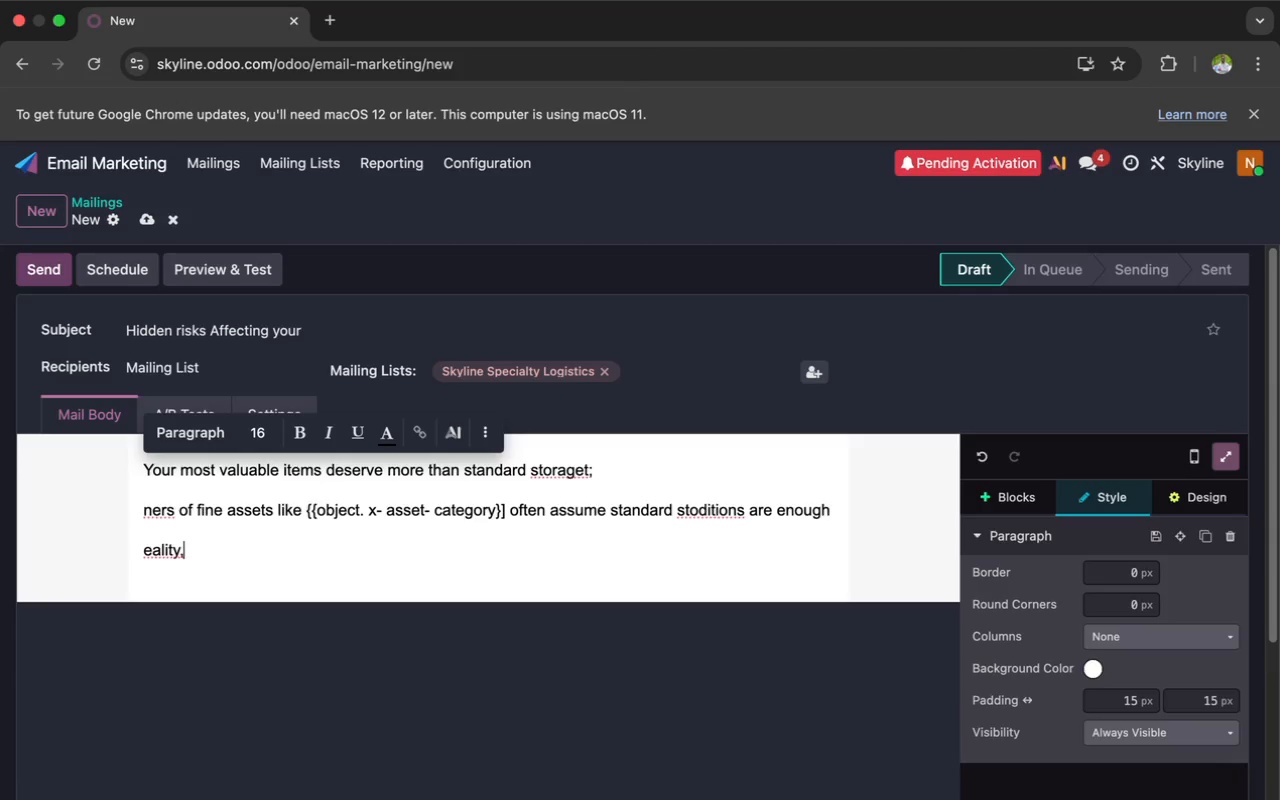 
key(Backspace)
 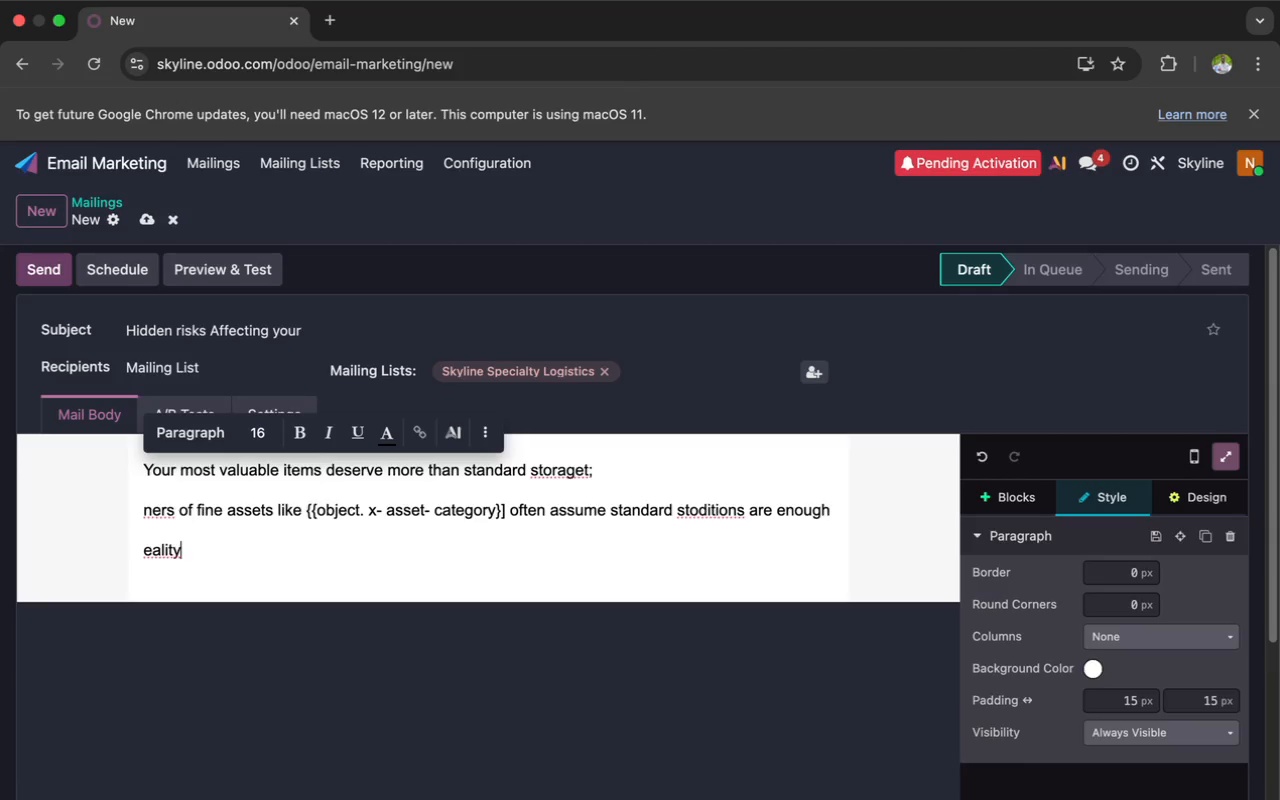 
key(Backspace)
 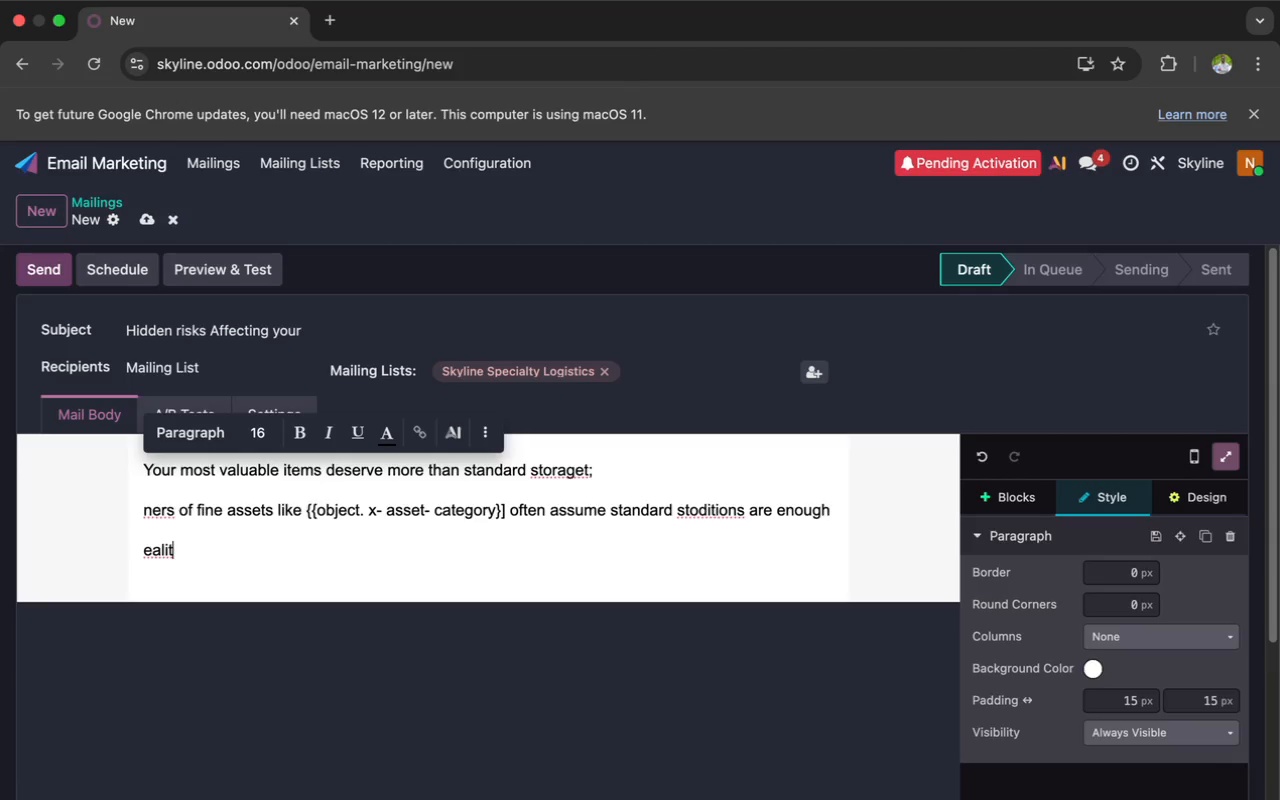 
key(Backspace)
 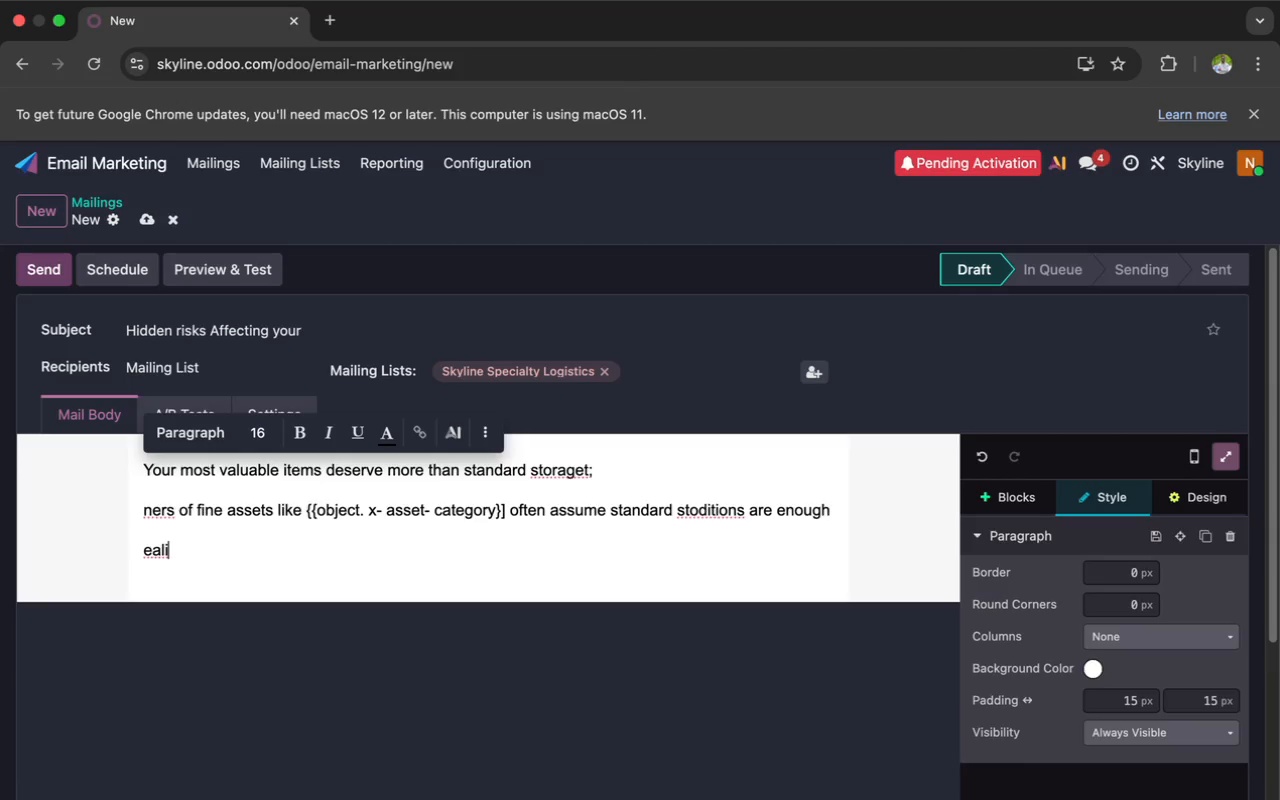 
key(Backspace)
 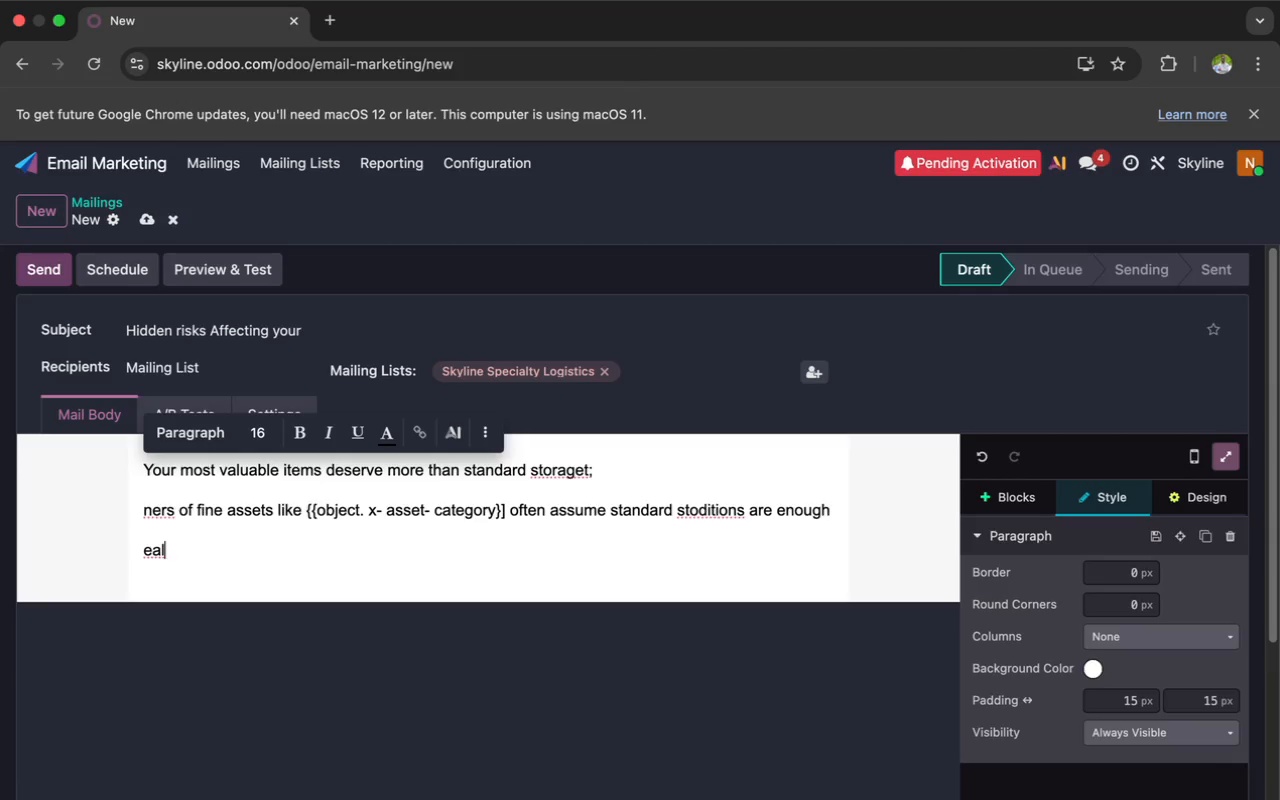 
key(Backspace)
 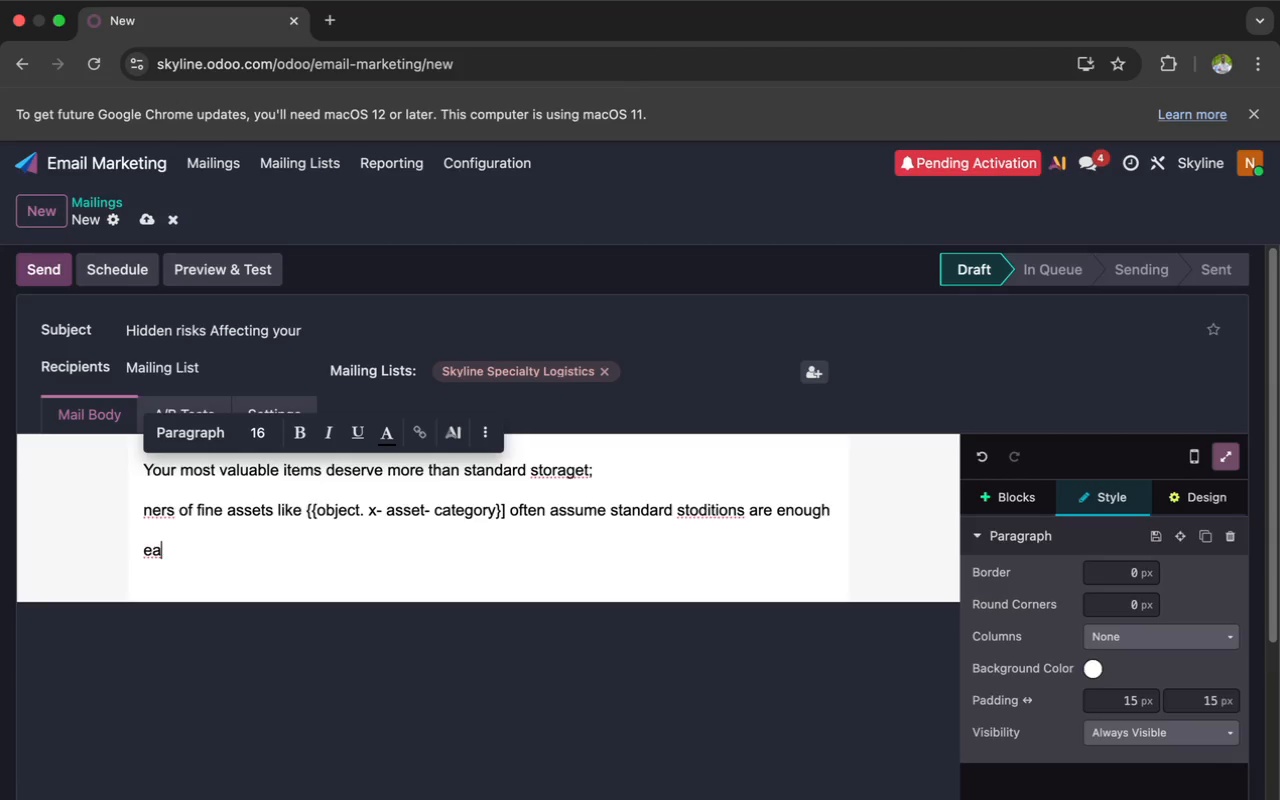 
key(Backspace)
 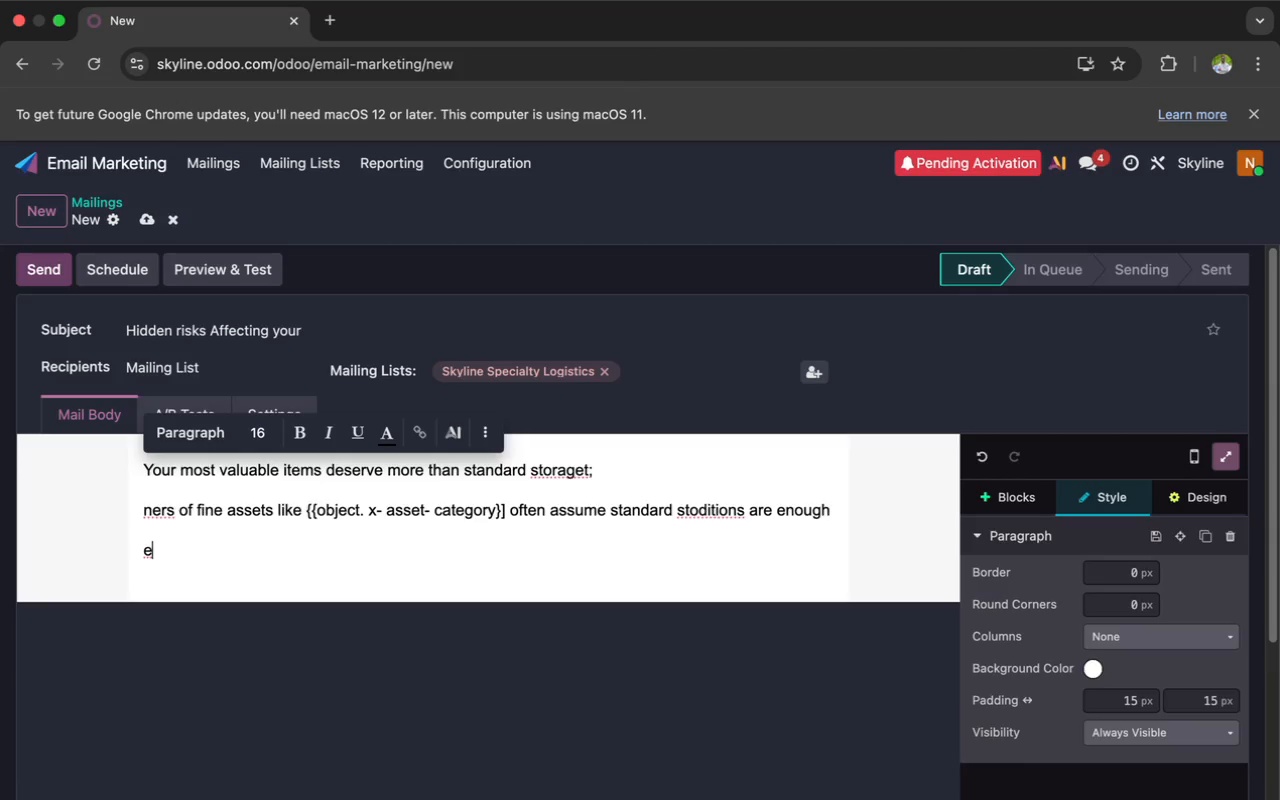 
key(Backspace)
 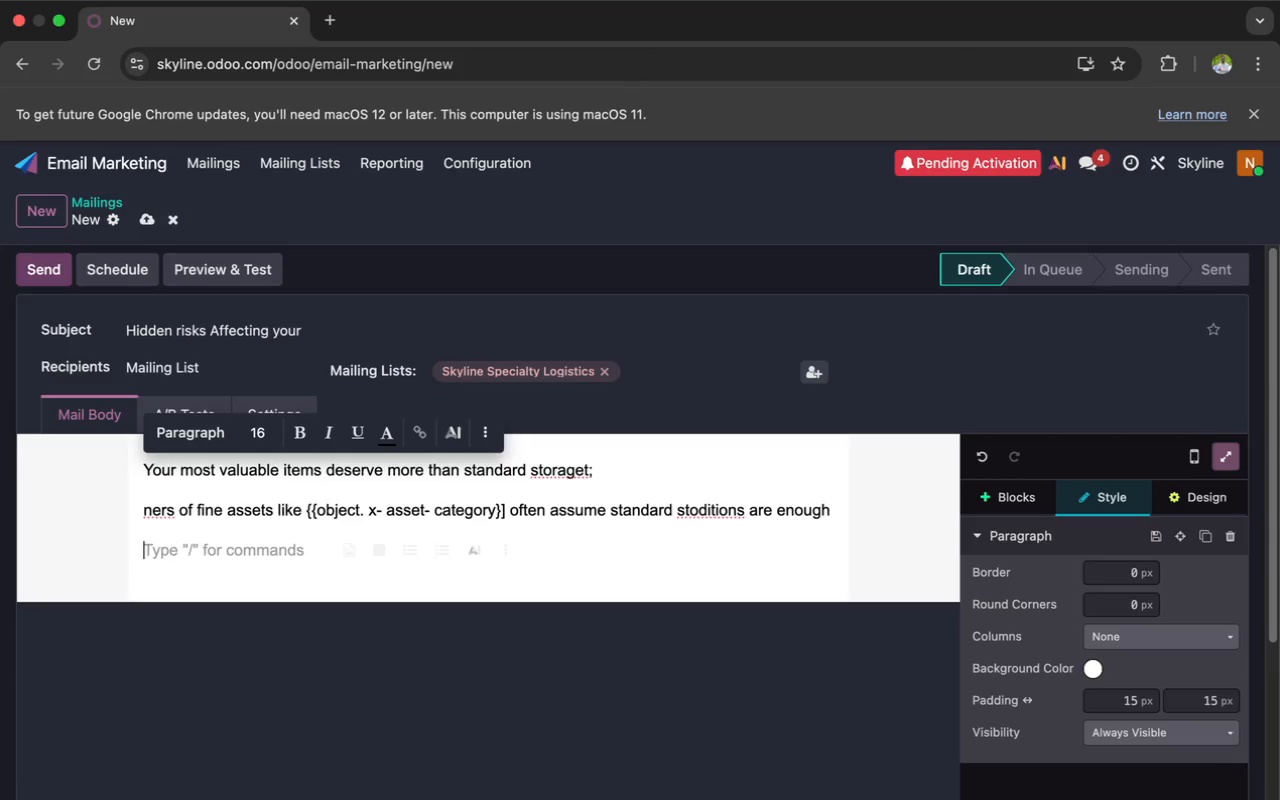 
key(Backspace)
 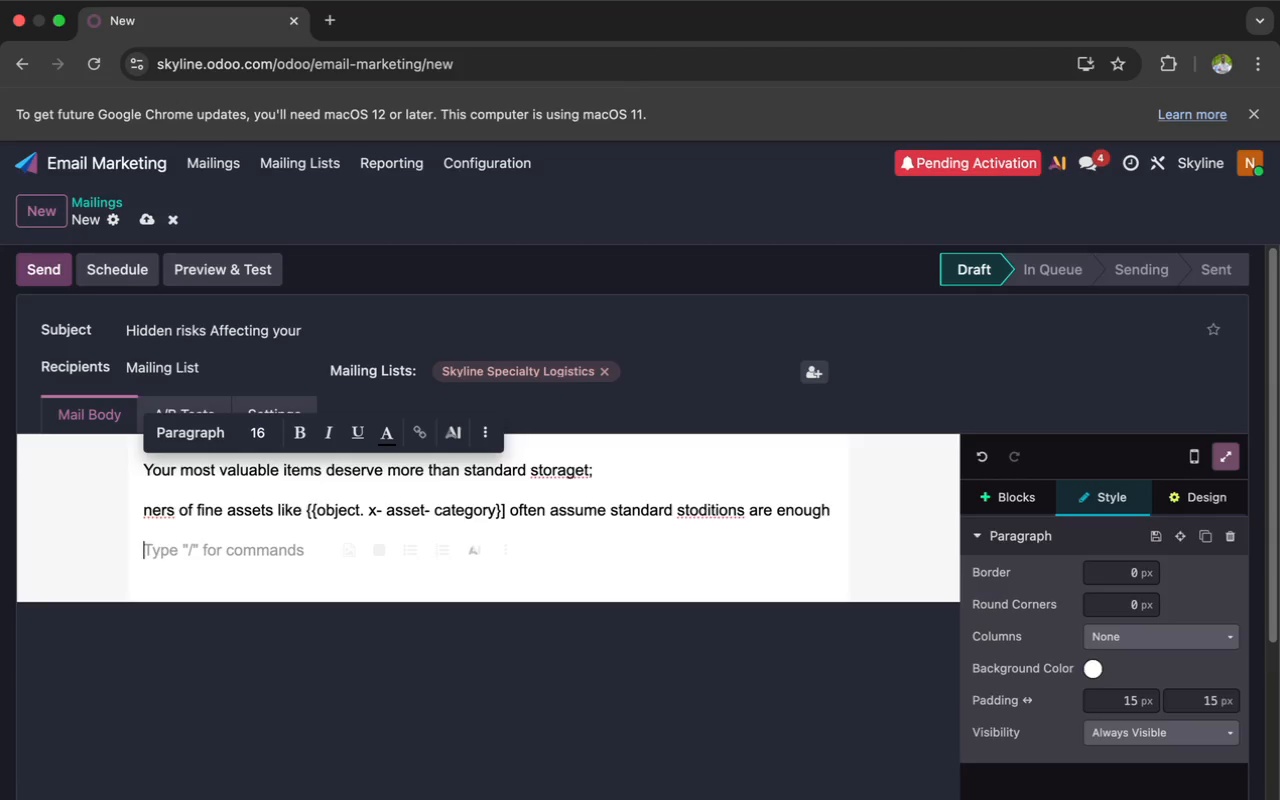 
hold_key(key=Equal, duration=0.38)
 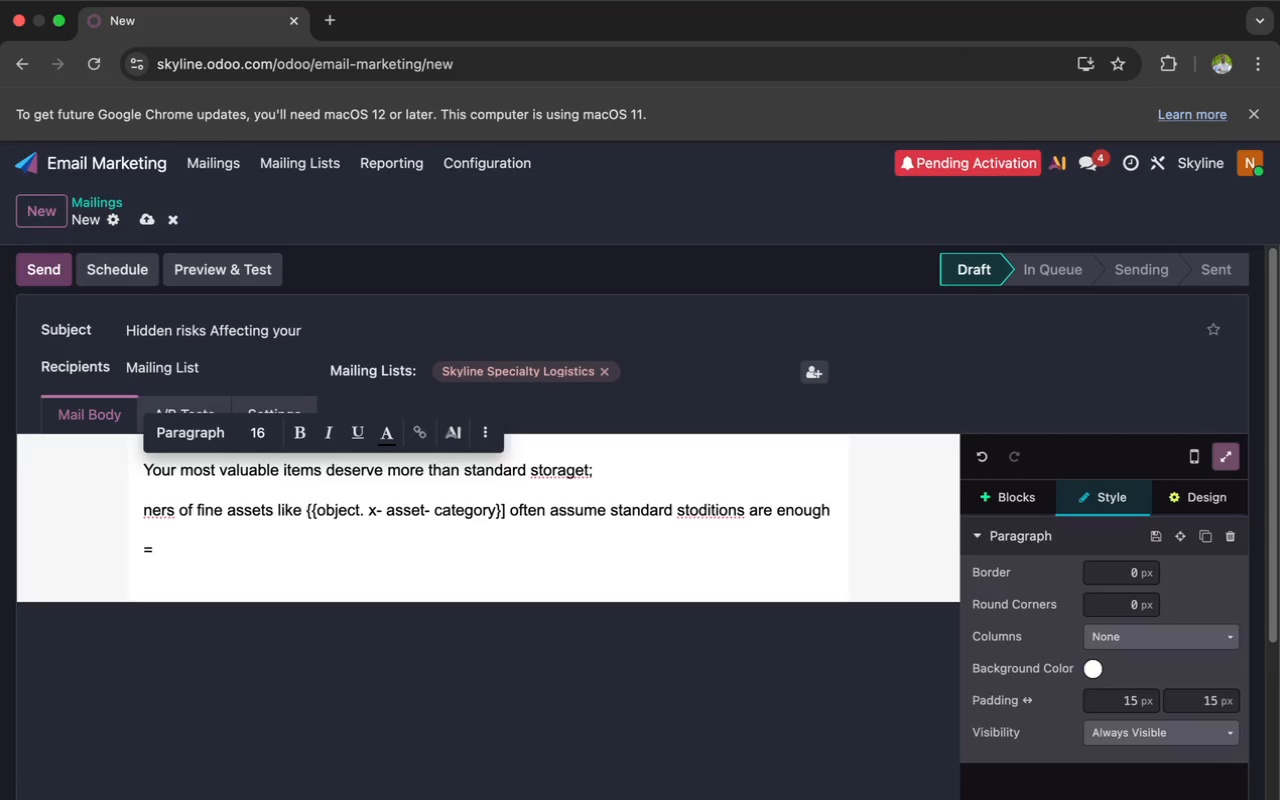 
key(Equal)
 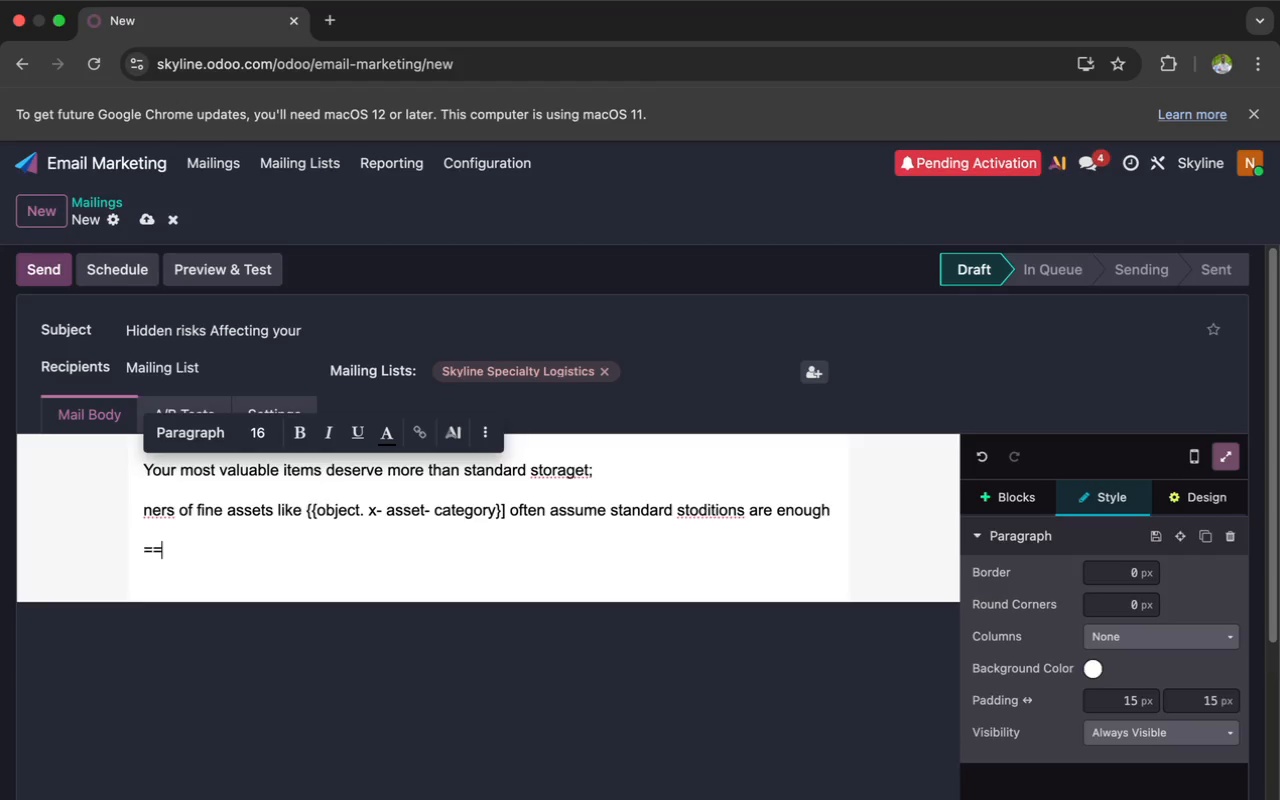 
key(Backspace)
 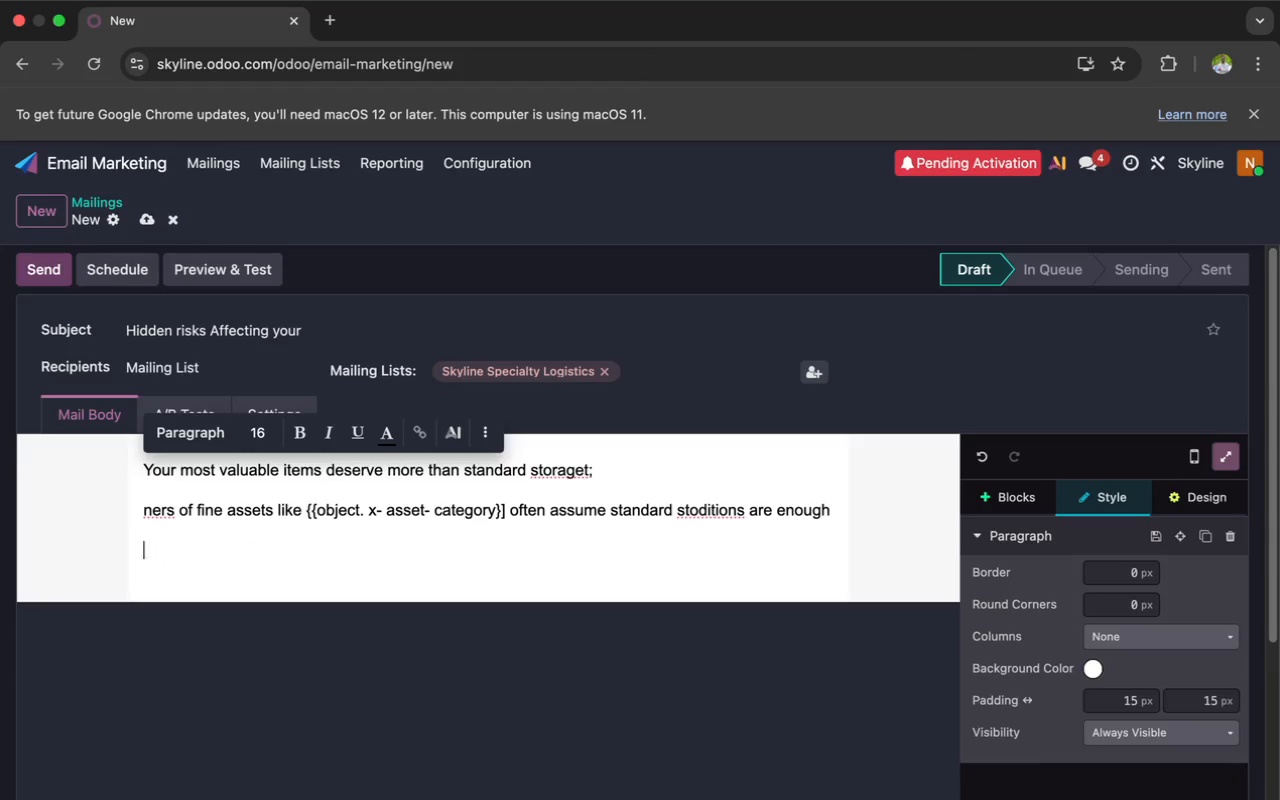 
key(Backspace)
 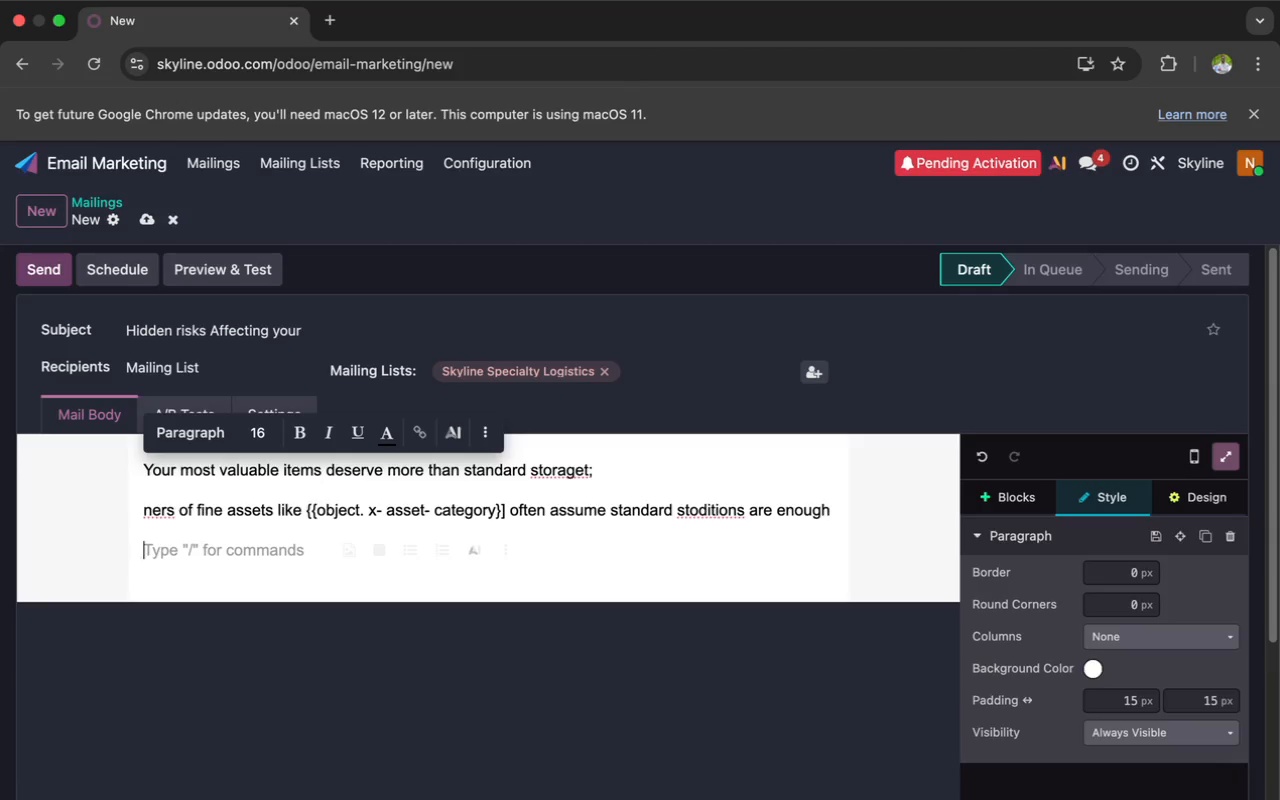 
wait(111.96)
 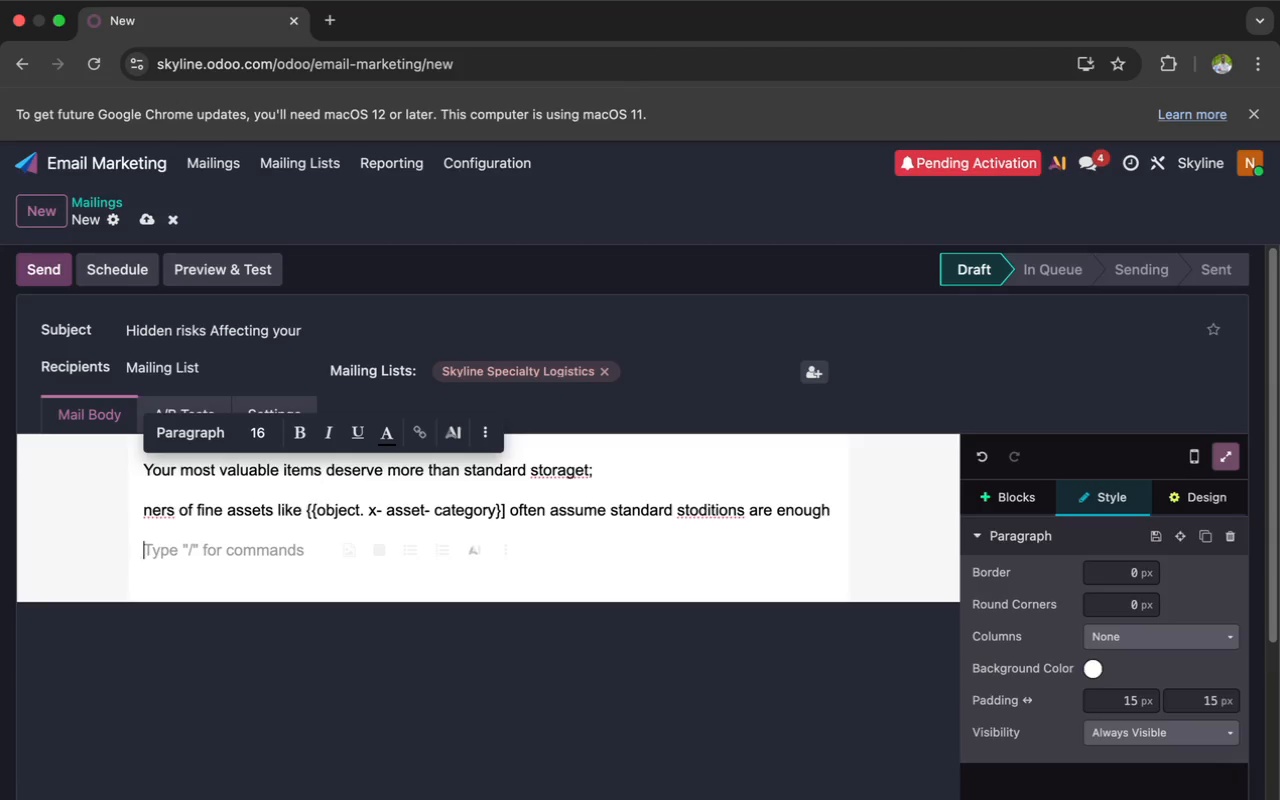 
type(lo)
 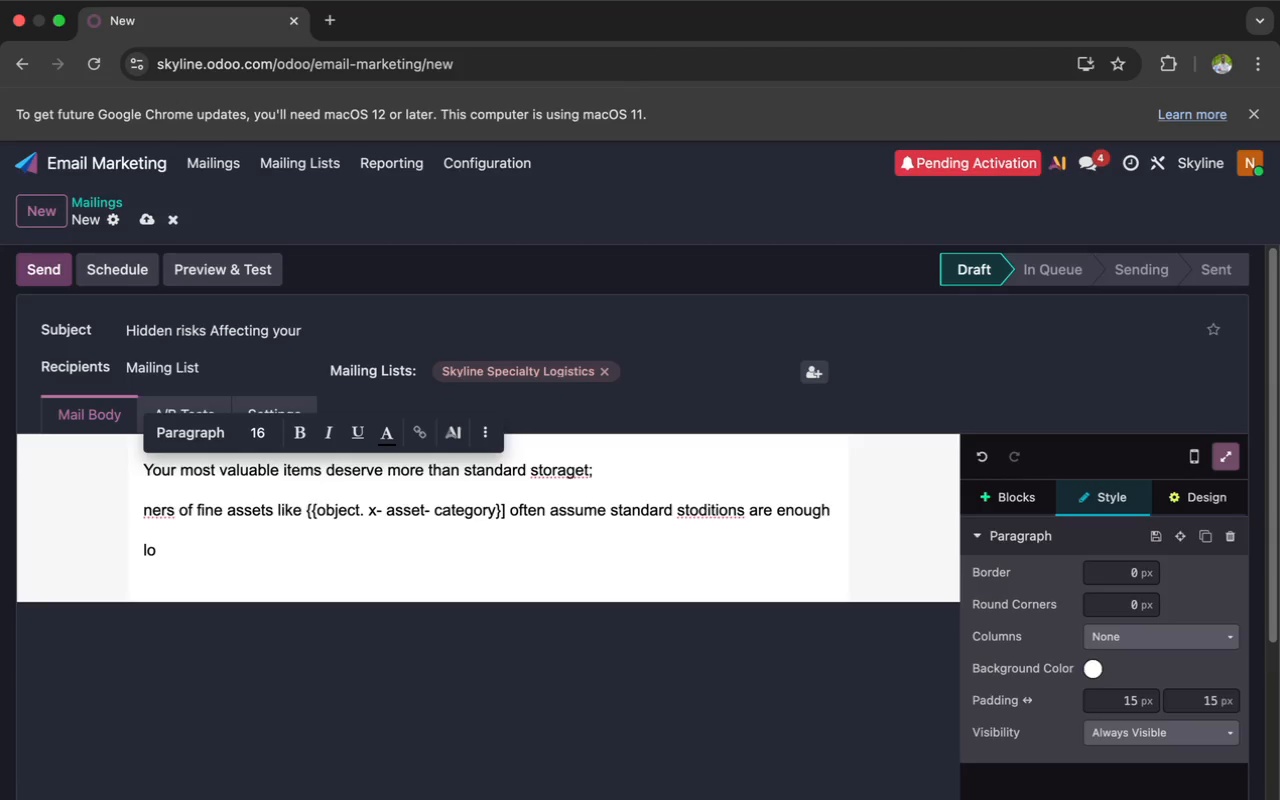 
type(nh)
key(Backspace)
type(g)
 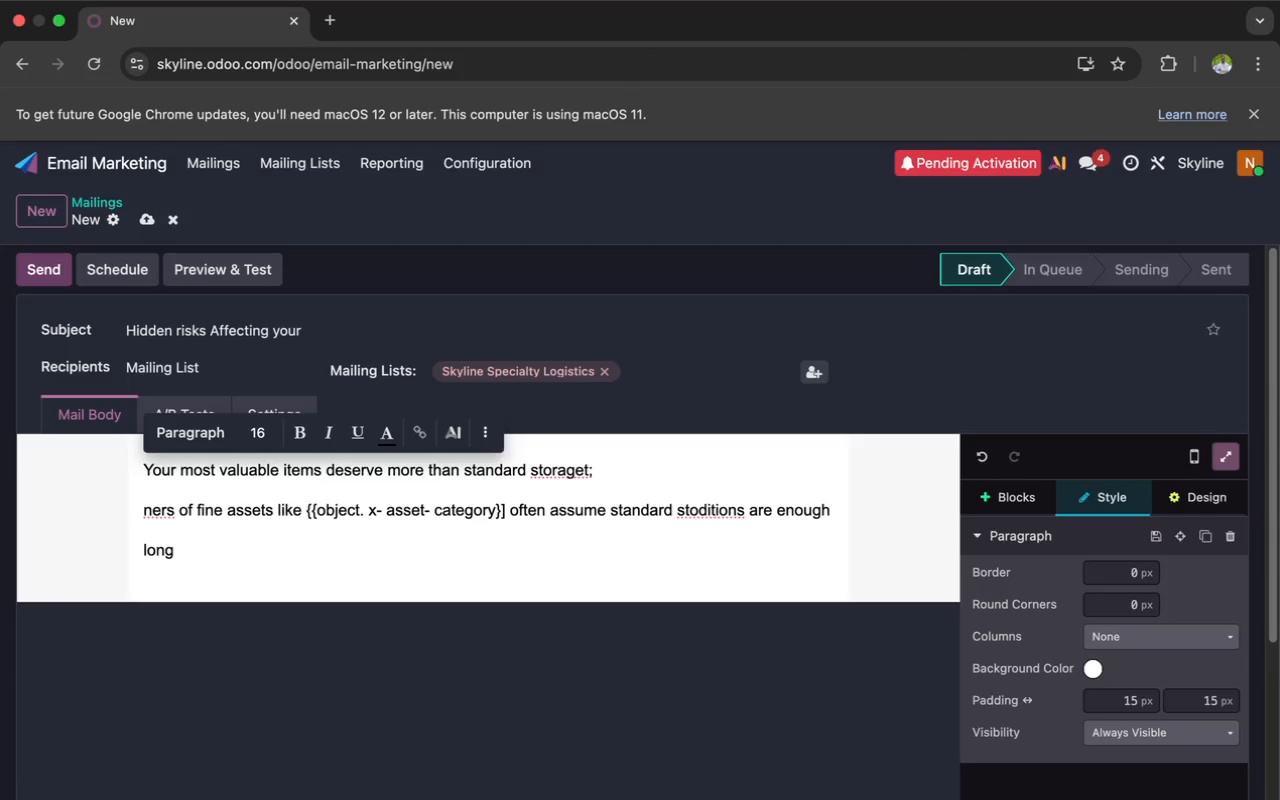 
key(Minus)
 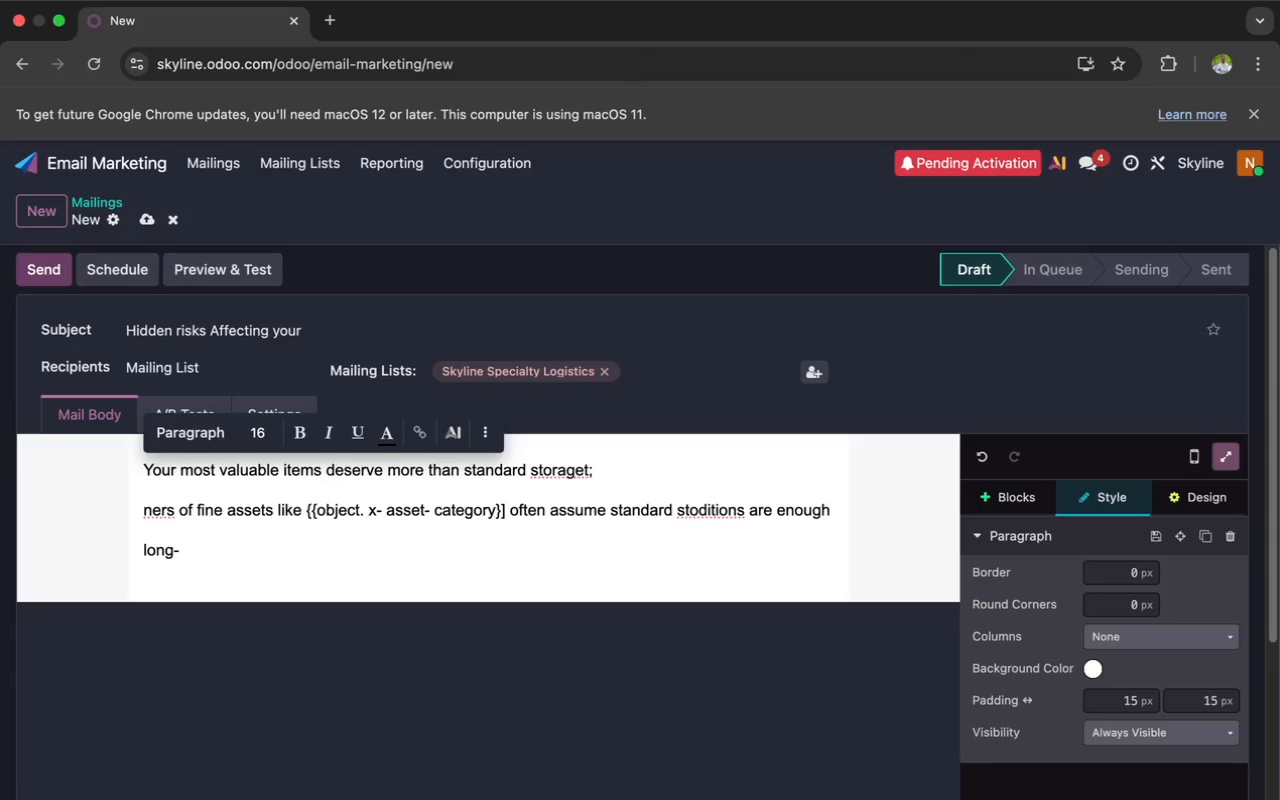 
wait(10.96)
 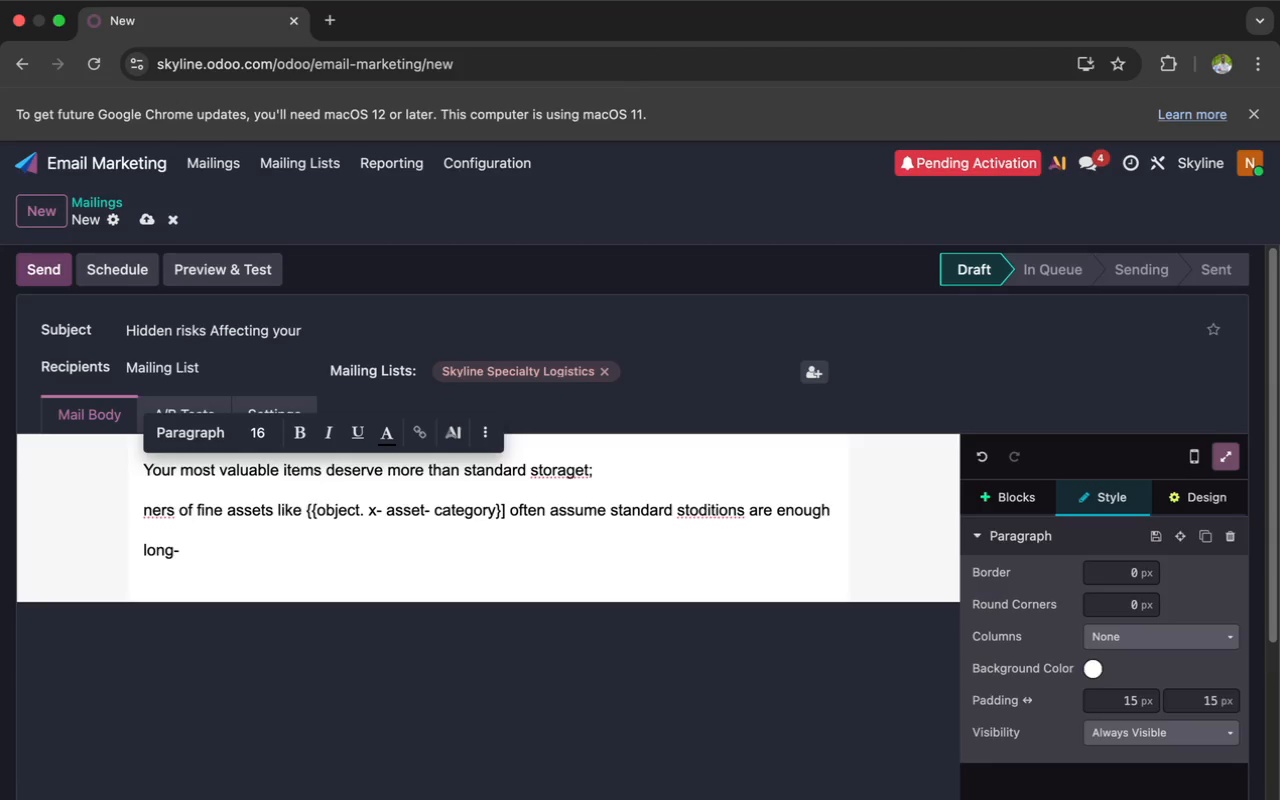 
key(Backspace)
 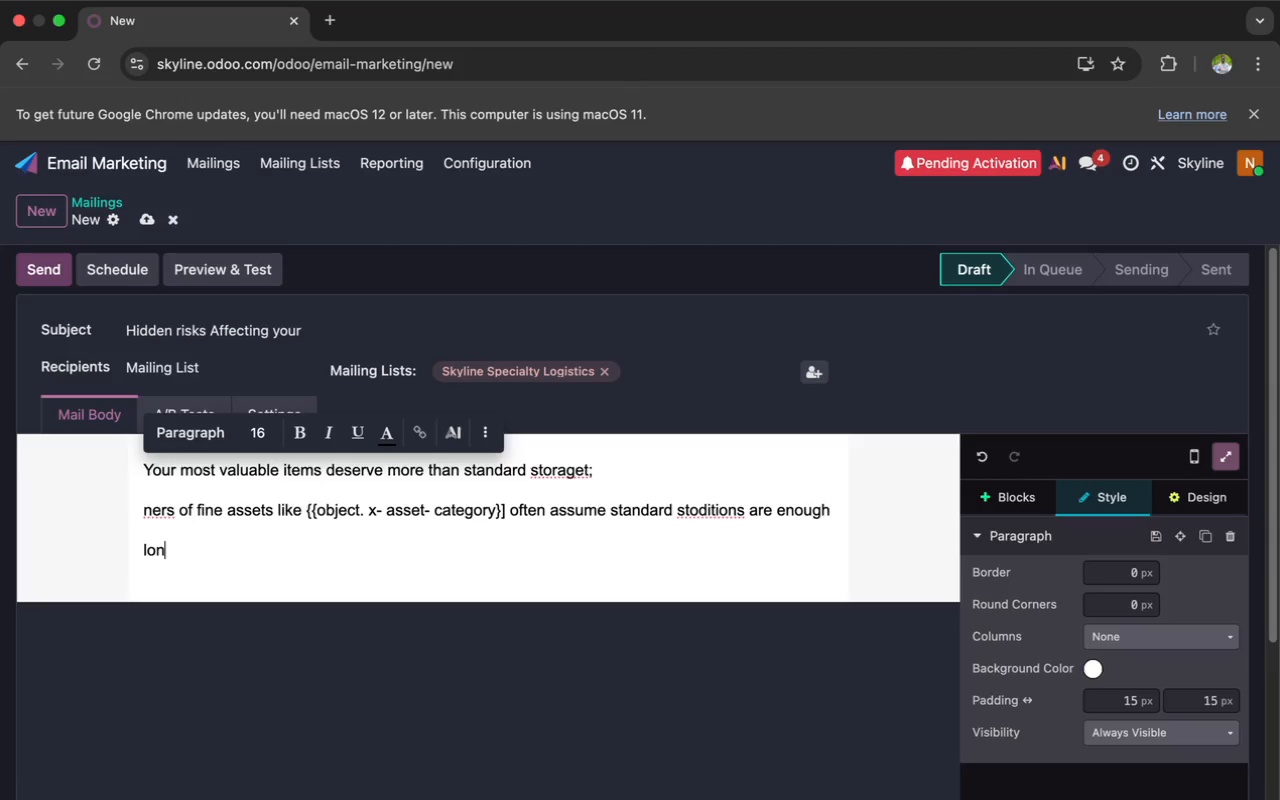 
key(Backspace)
 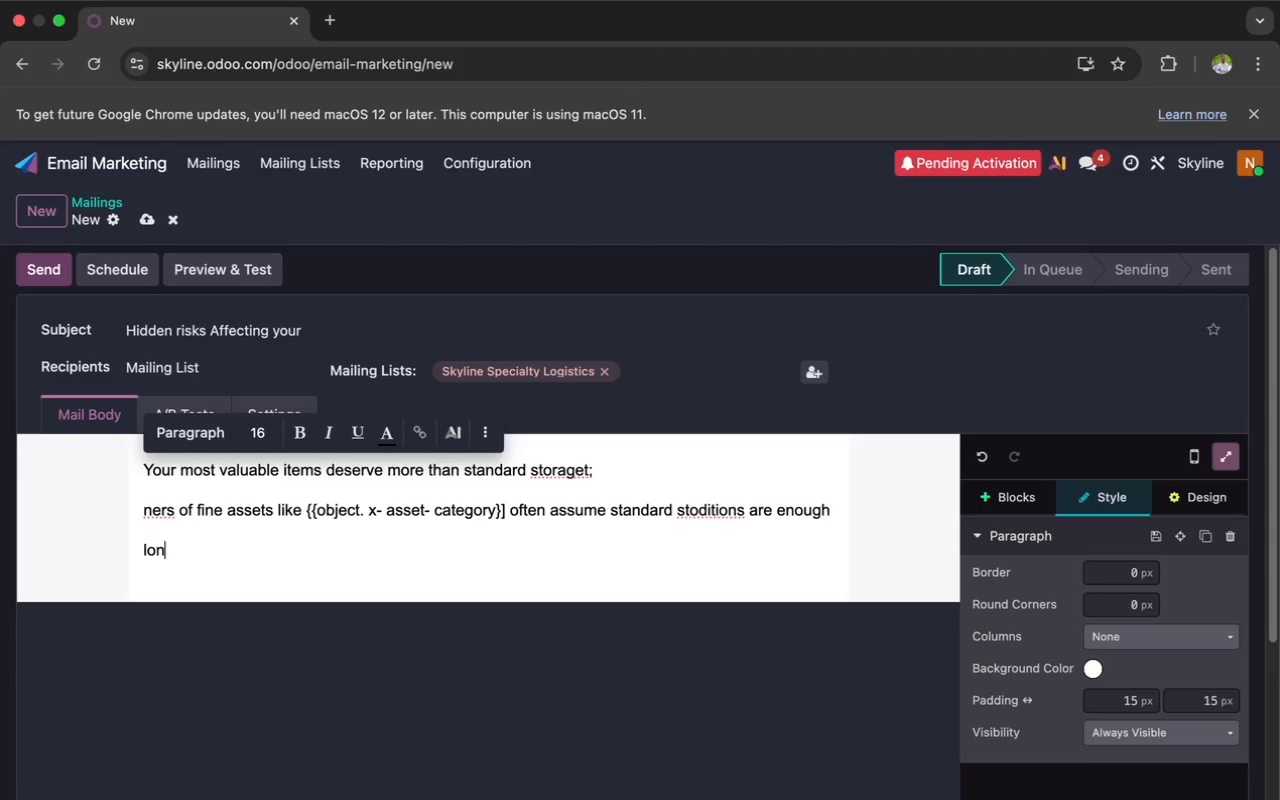 
key(Backspace)
 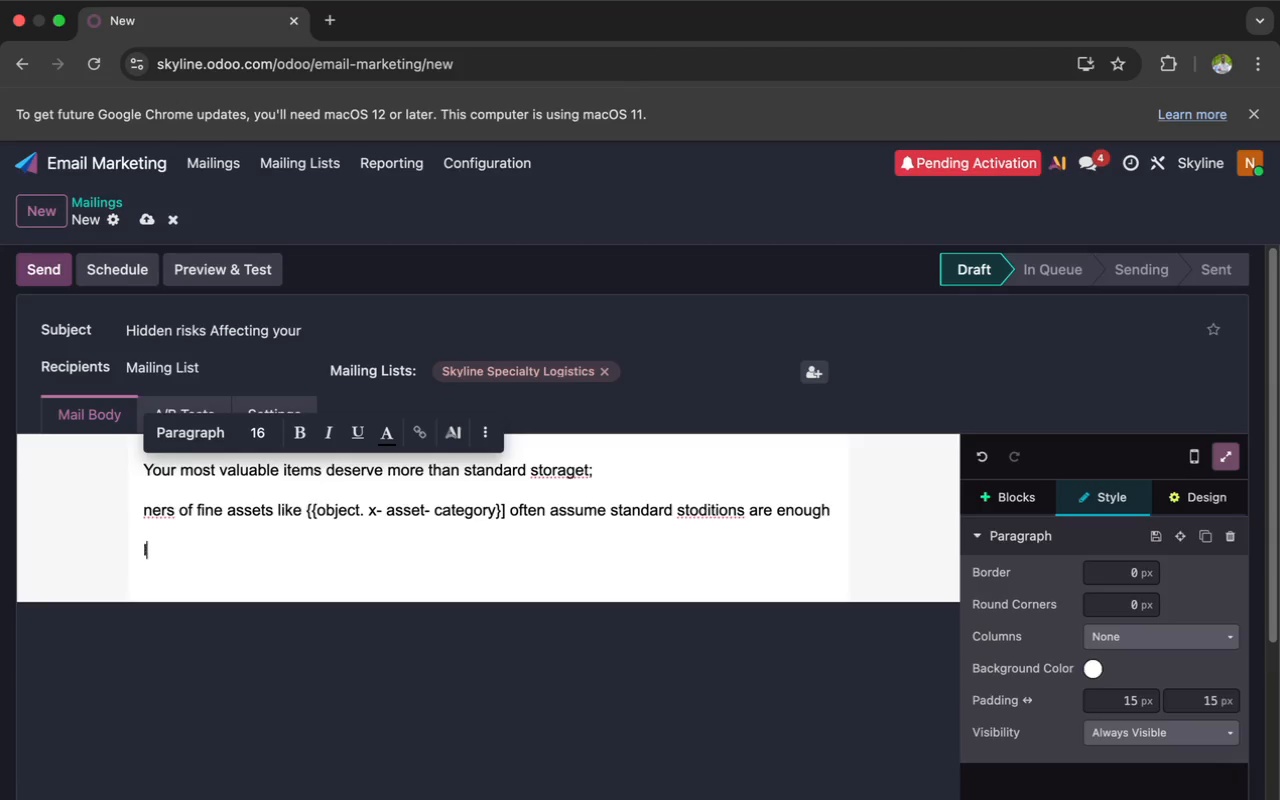 
key(Backspace)
 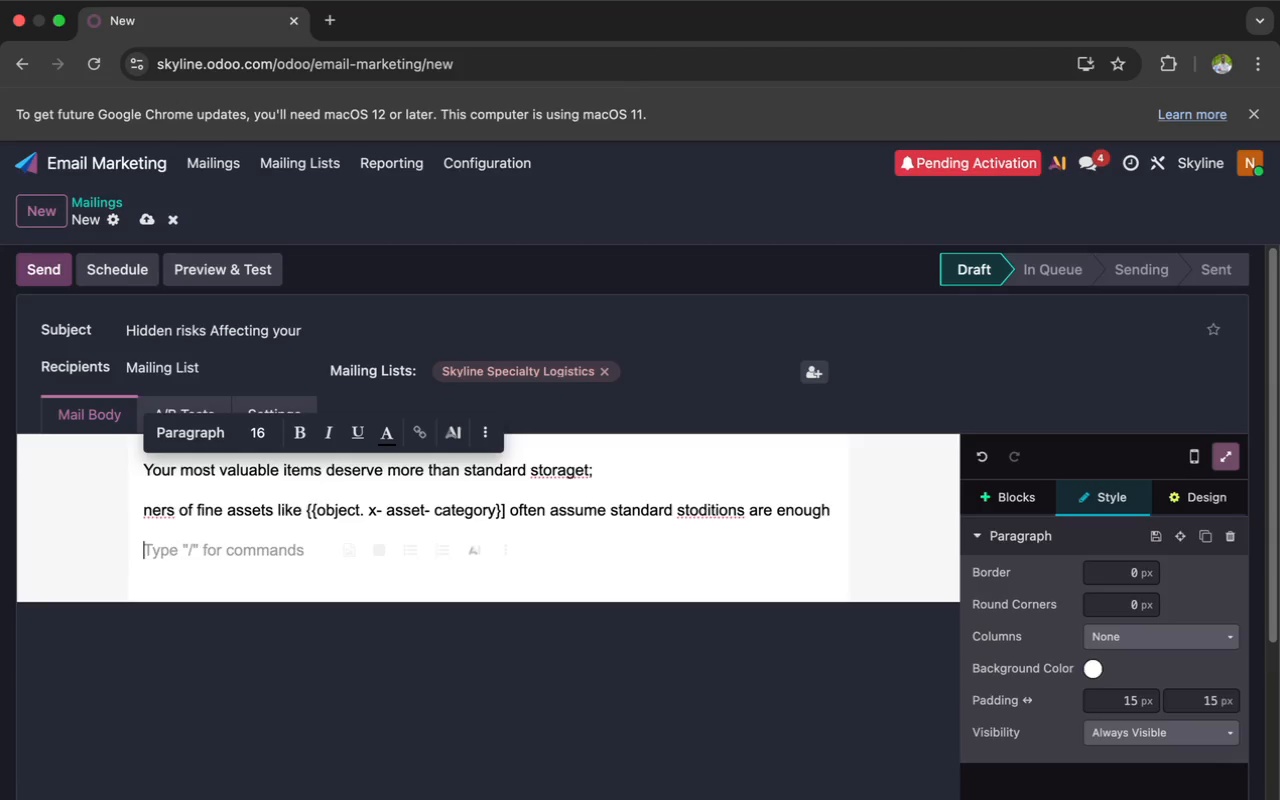 
key(Backspace)
 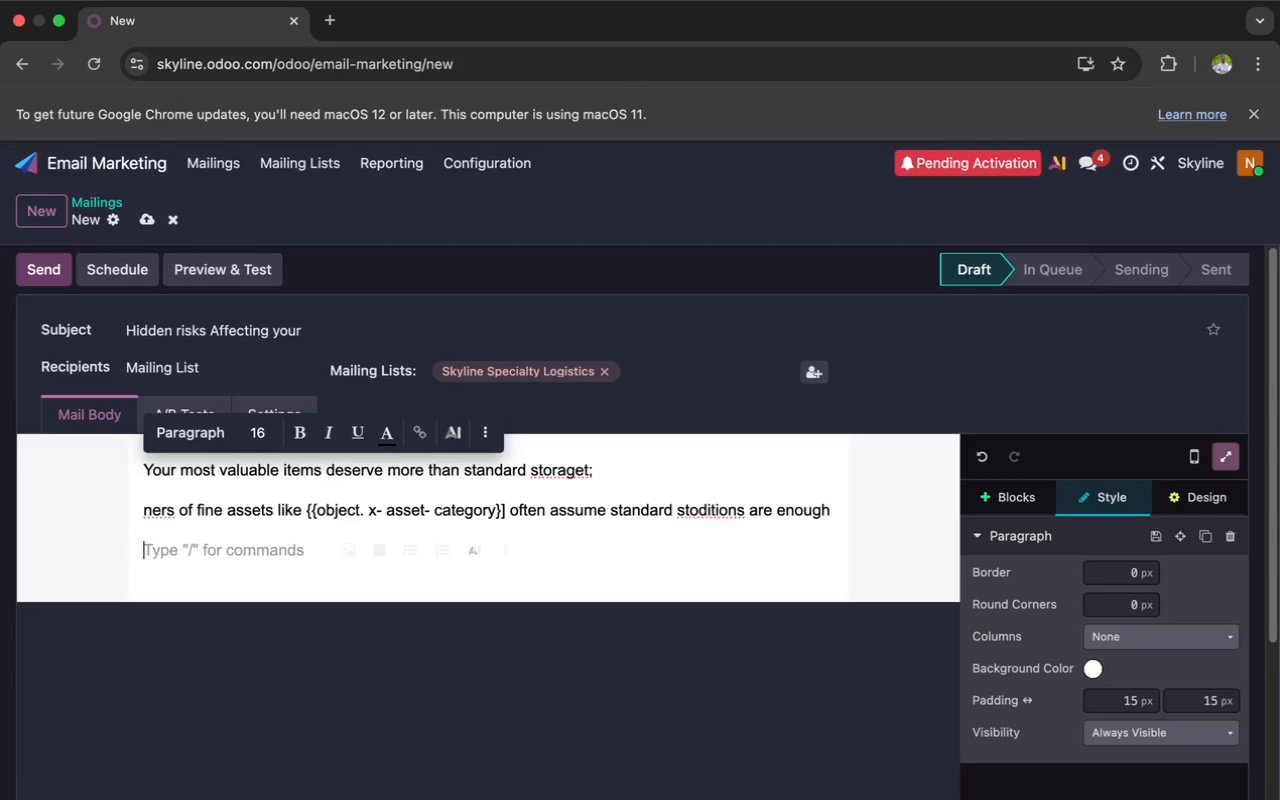 
type(i)
key(Backspace)
type(ln)
 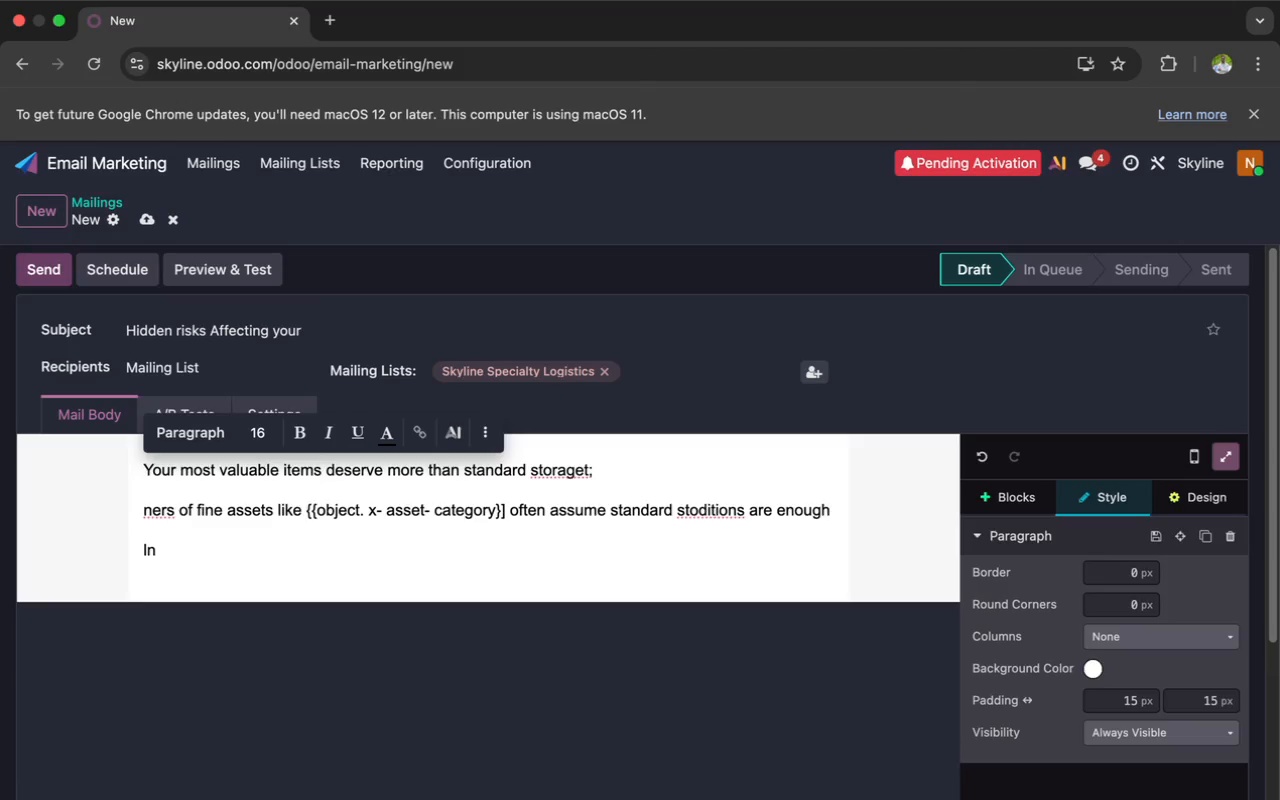 
type(rr)
key(Backspace)
type(e)
 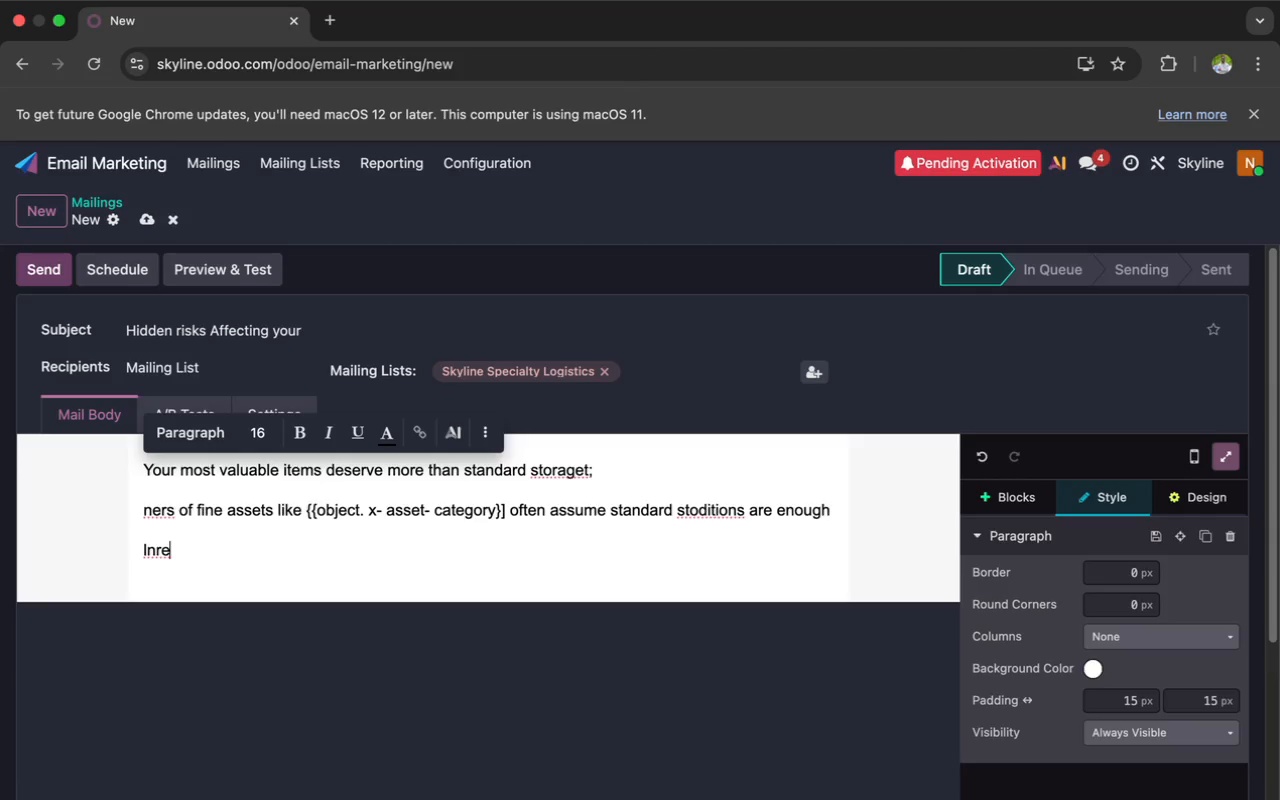 
key(Q)
 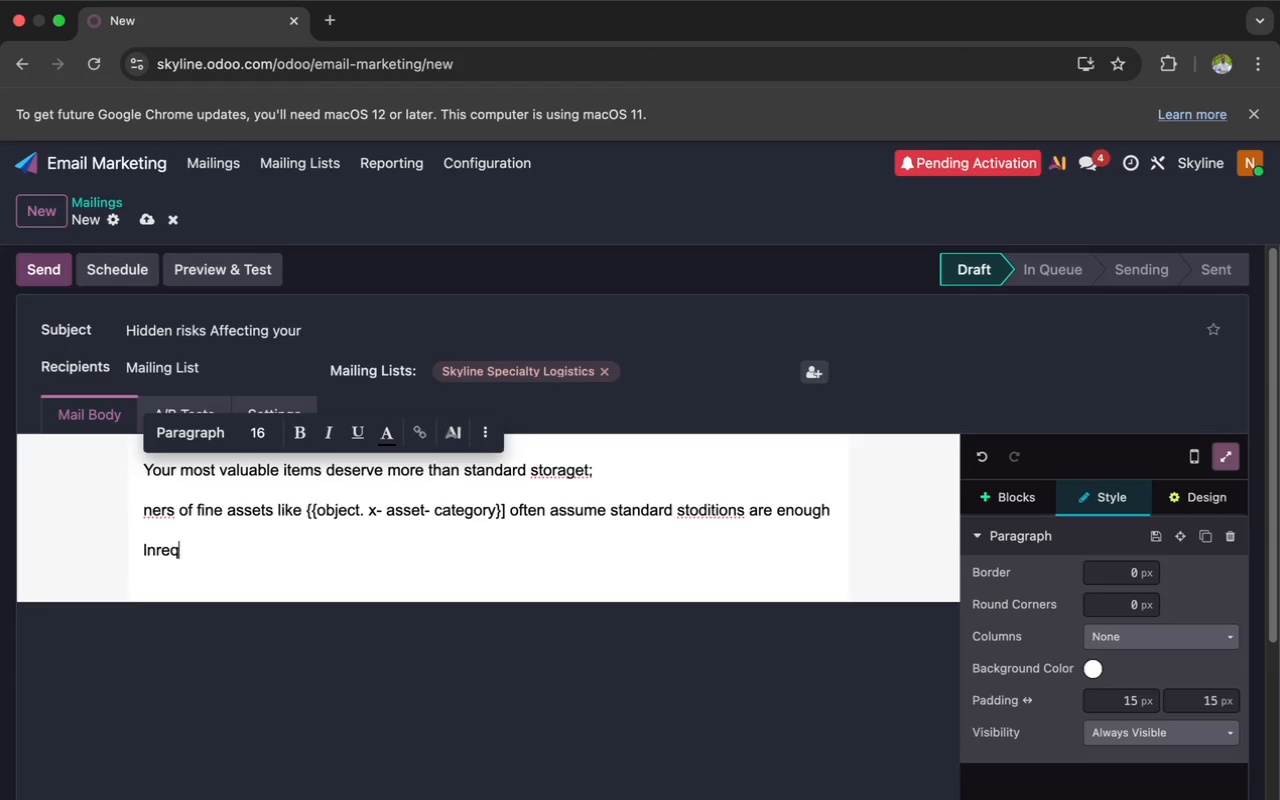 
key(Backspace)
 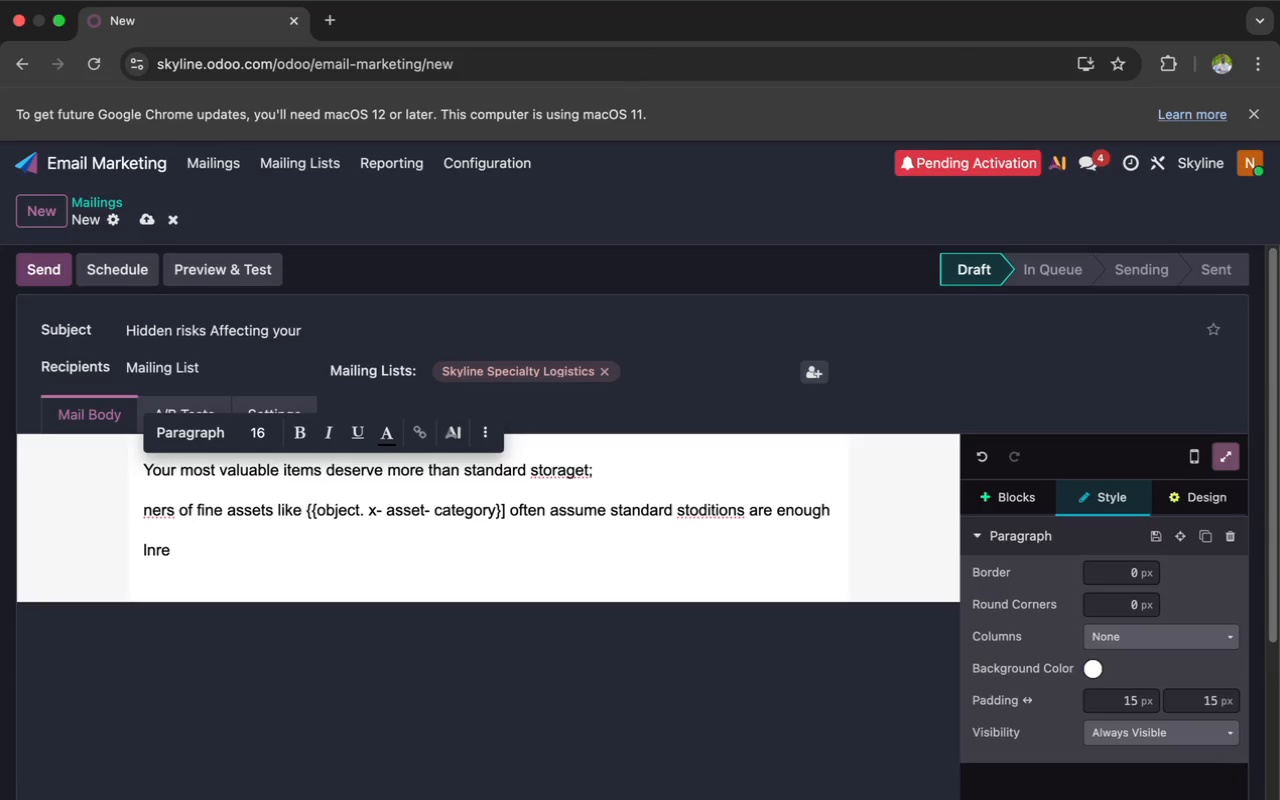 
key(A)
 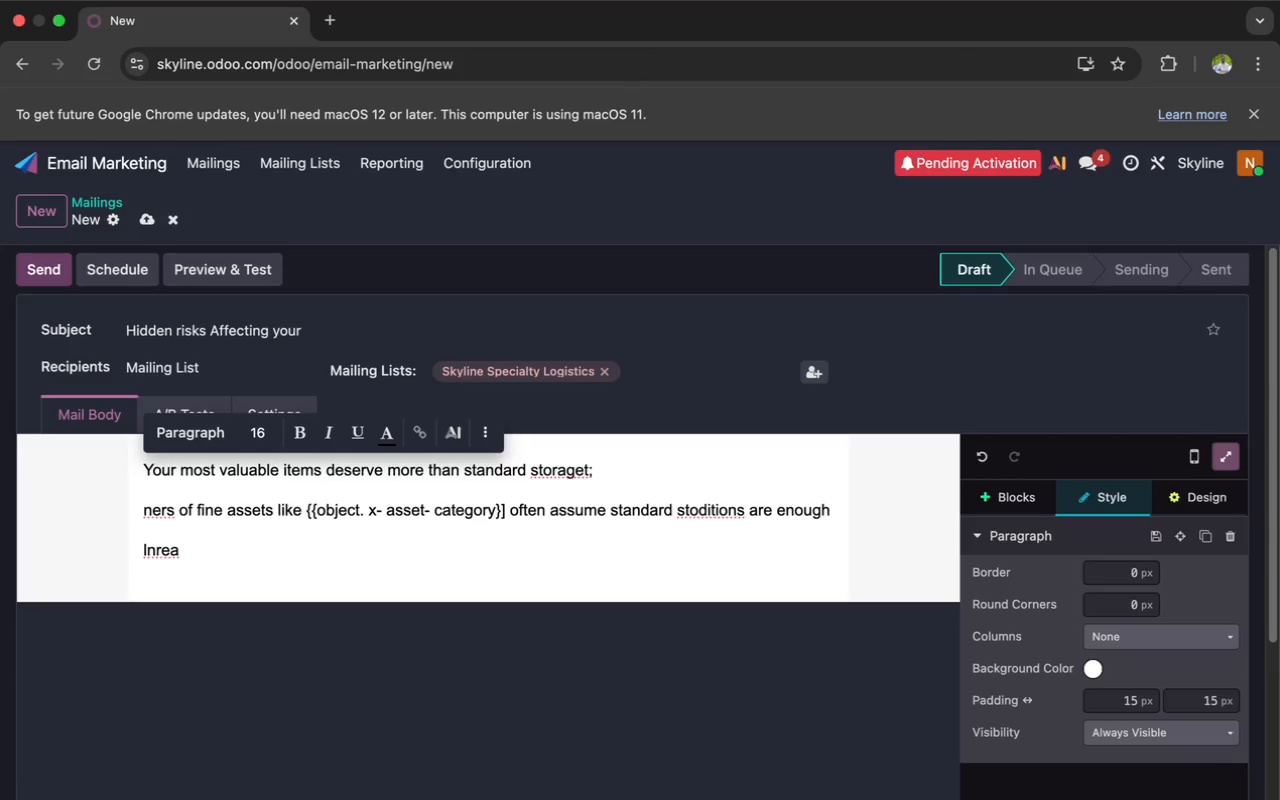 
wait(5.96)
 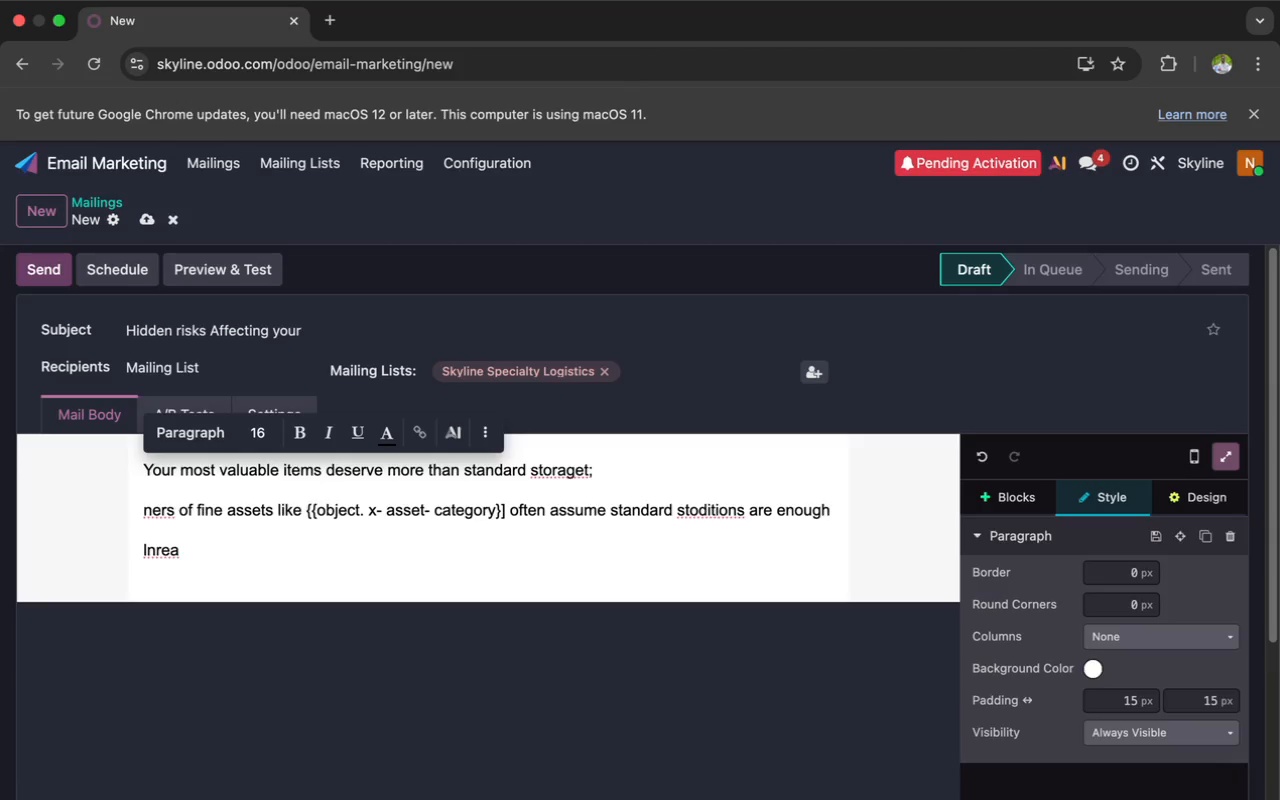 
type(lii)
 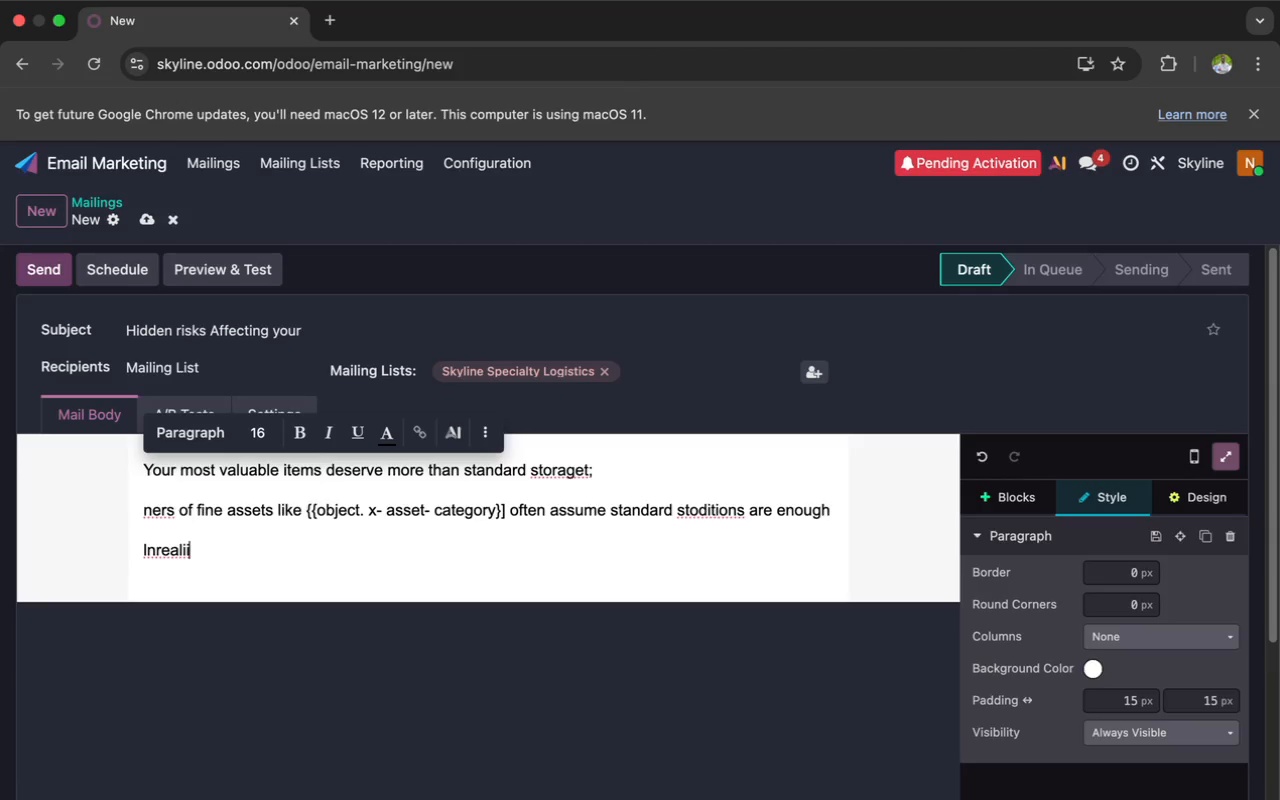 
wait(6.44)
 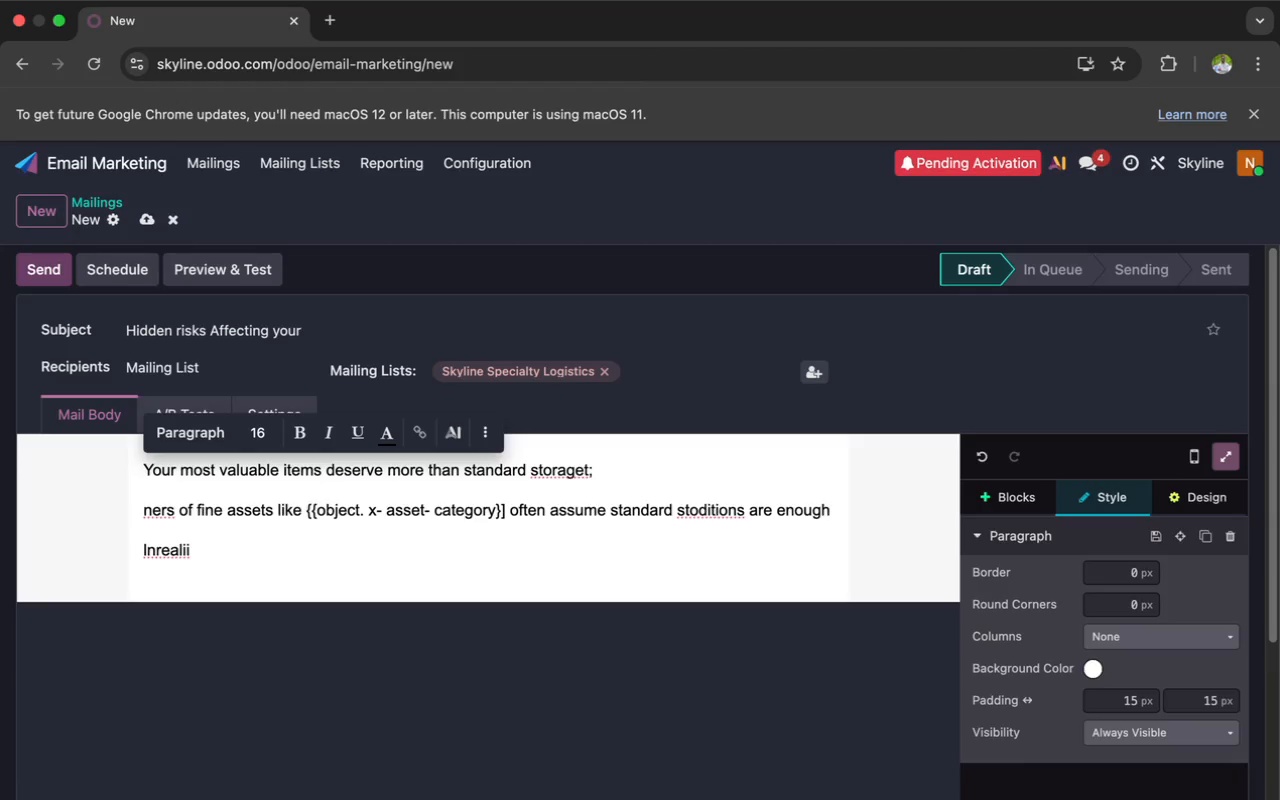 
key(Backspace)
type(ty)
key(Backspace)
 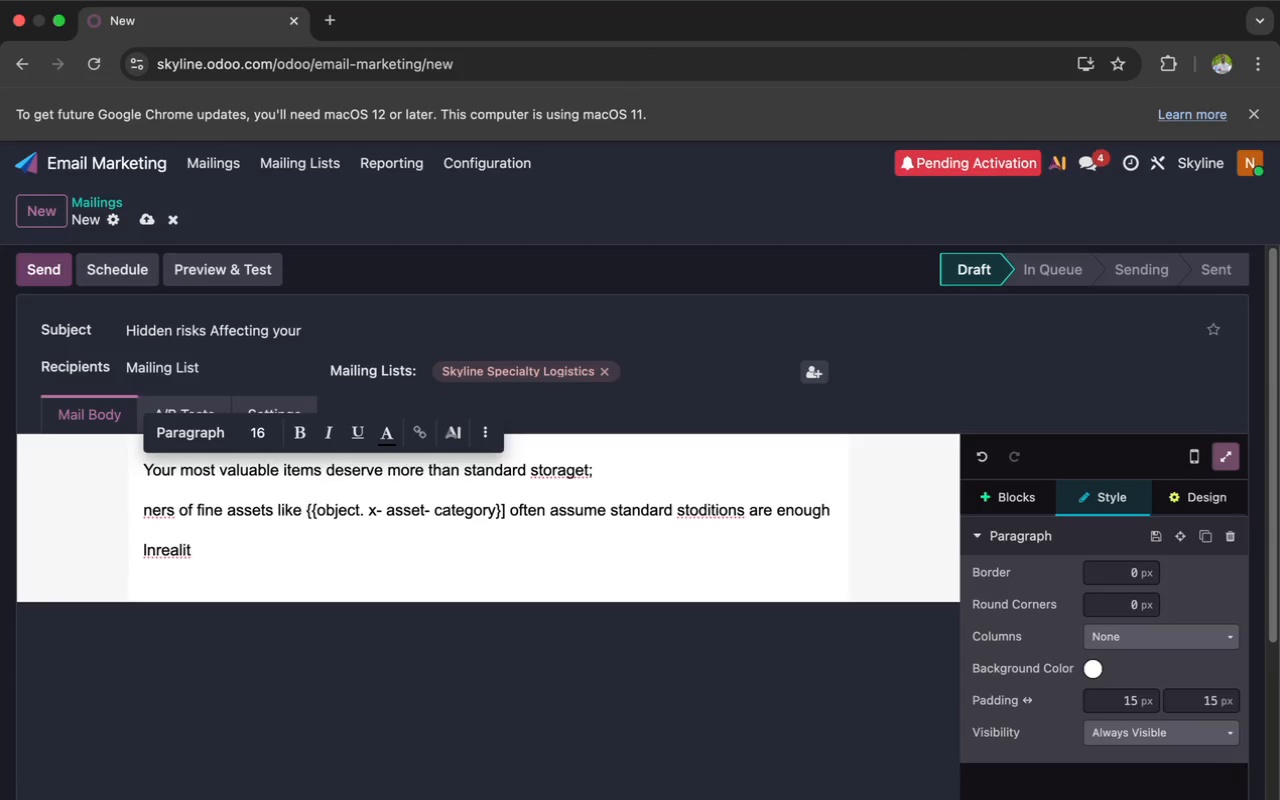 
key(U)
 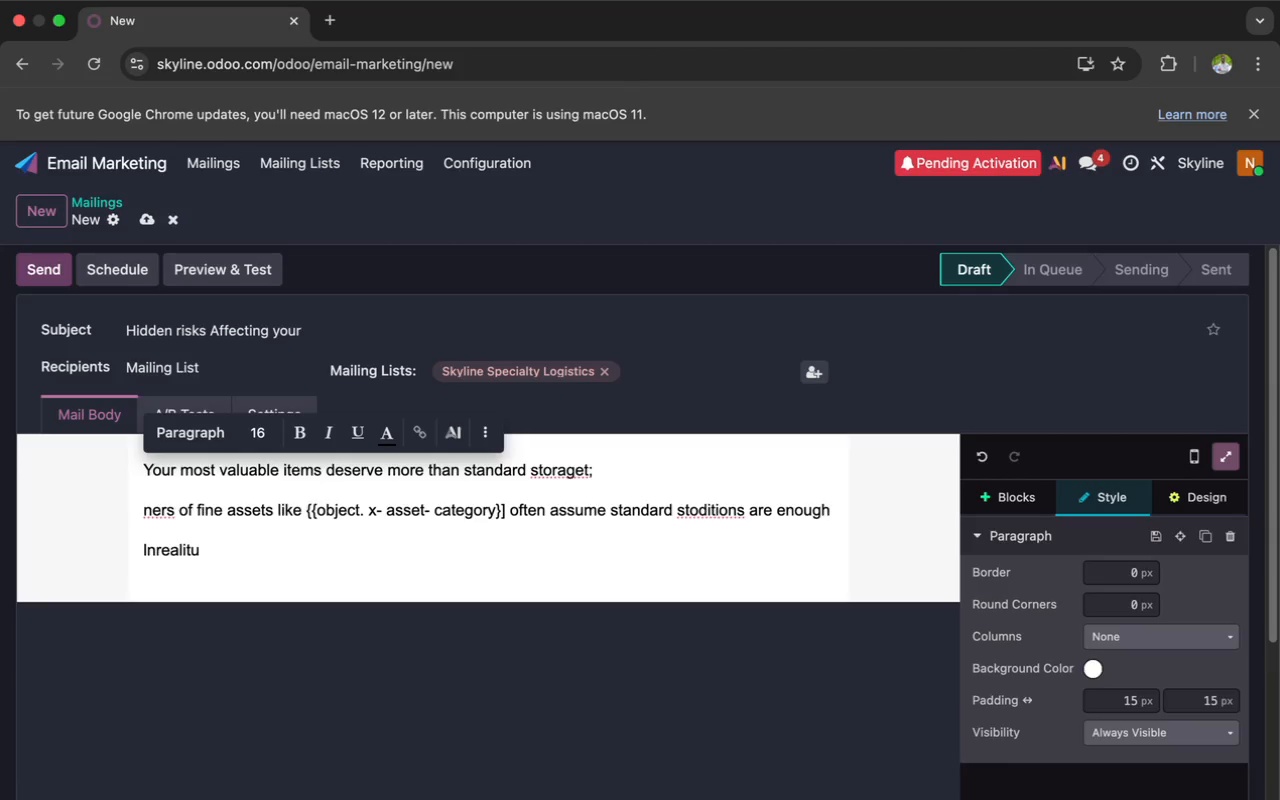 
key(Backspace)
 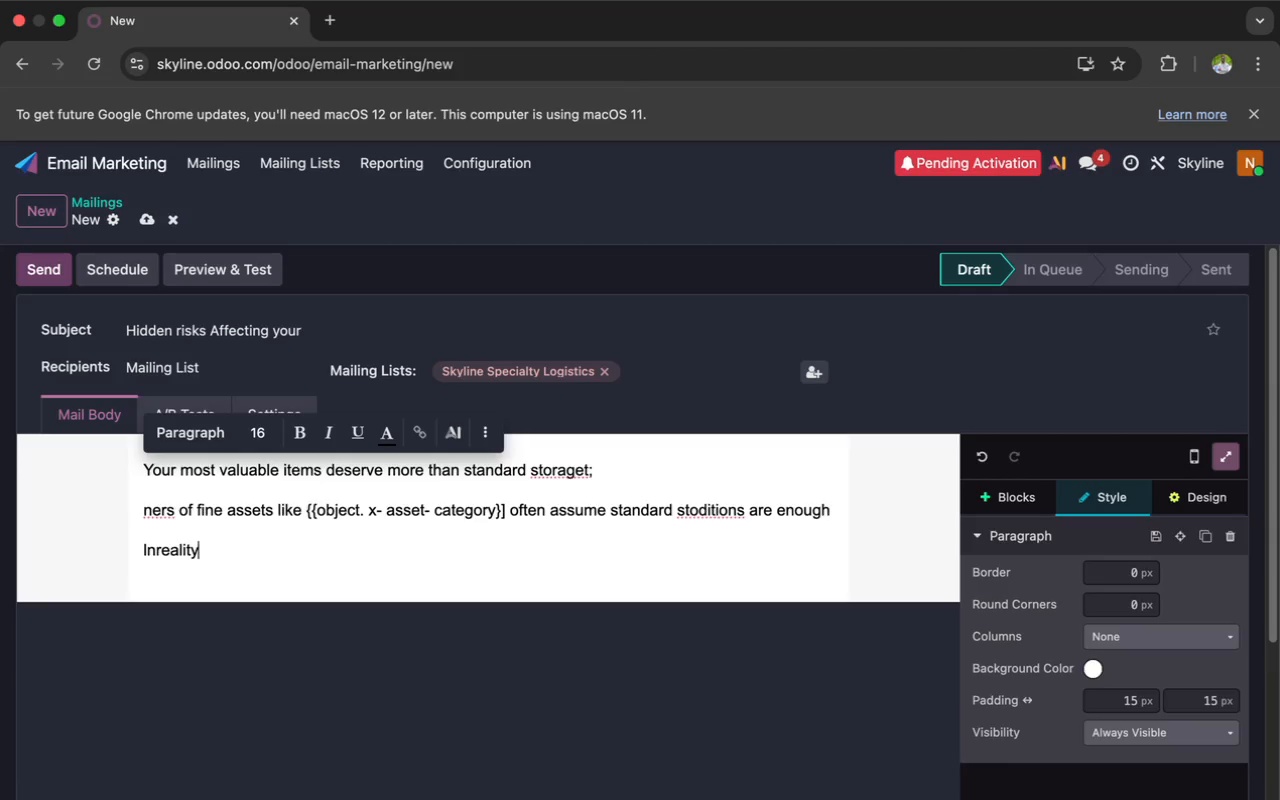 
key(Y)
 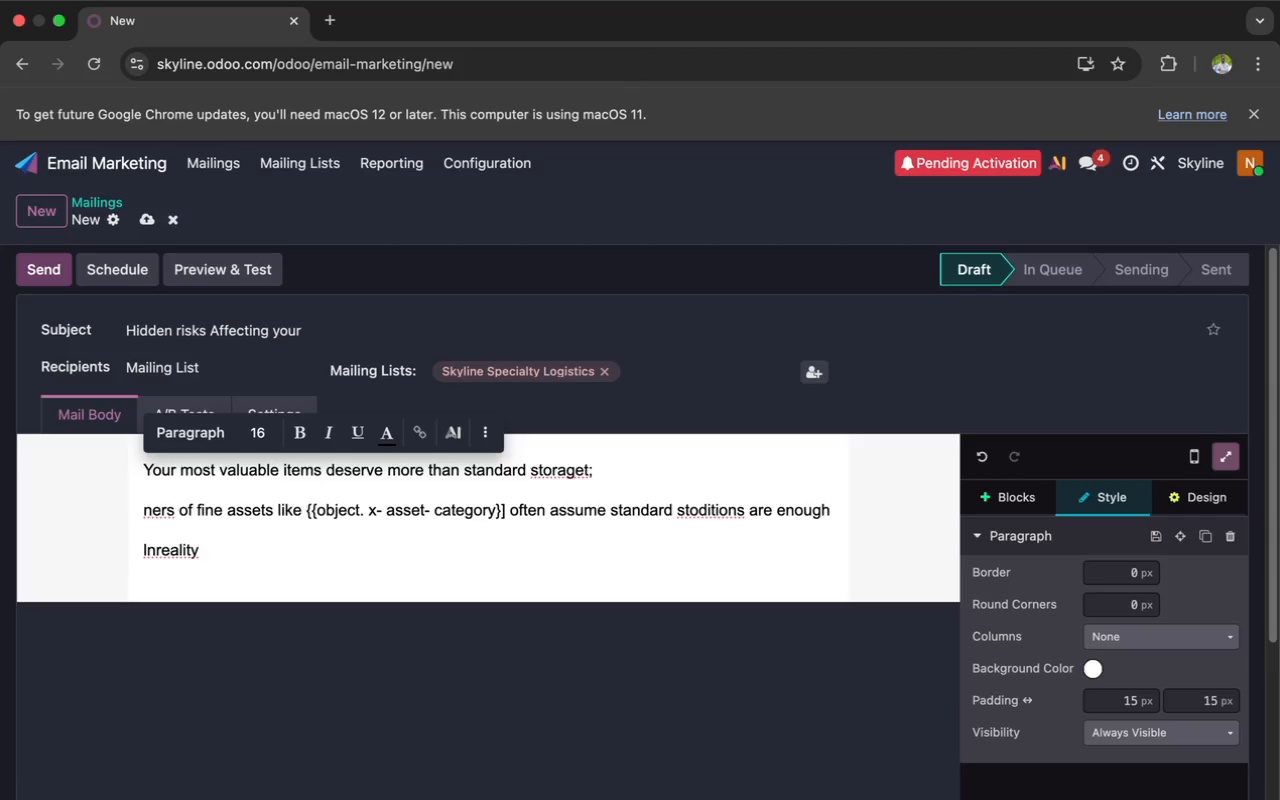 
key(Comma)
 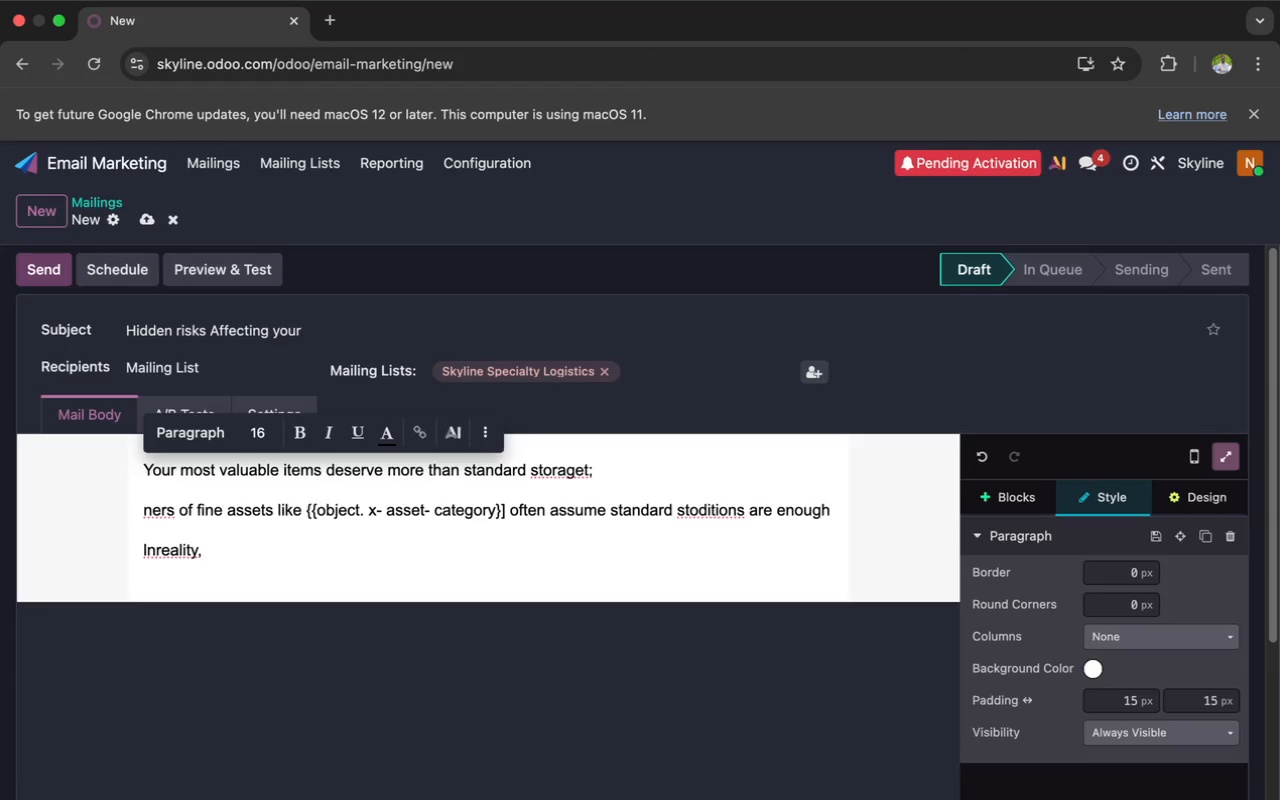 
key(T)
 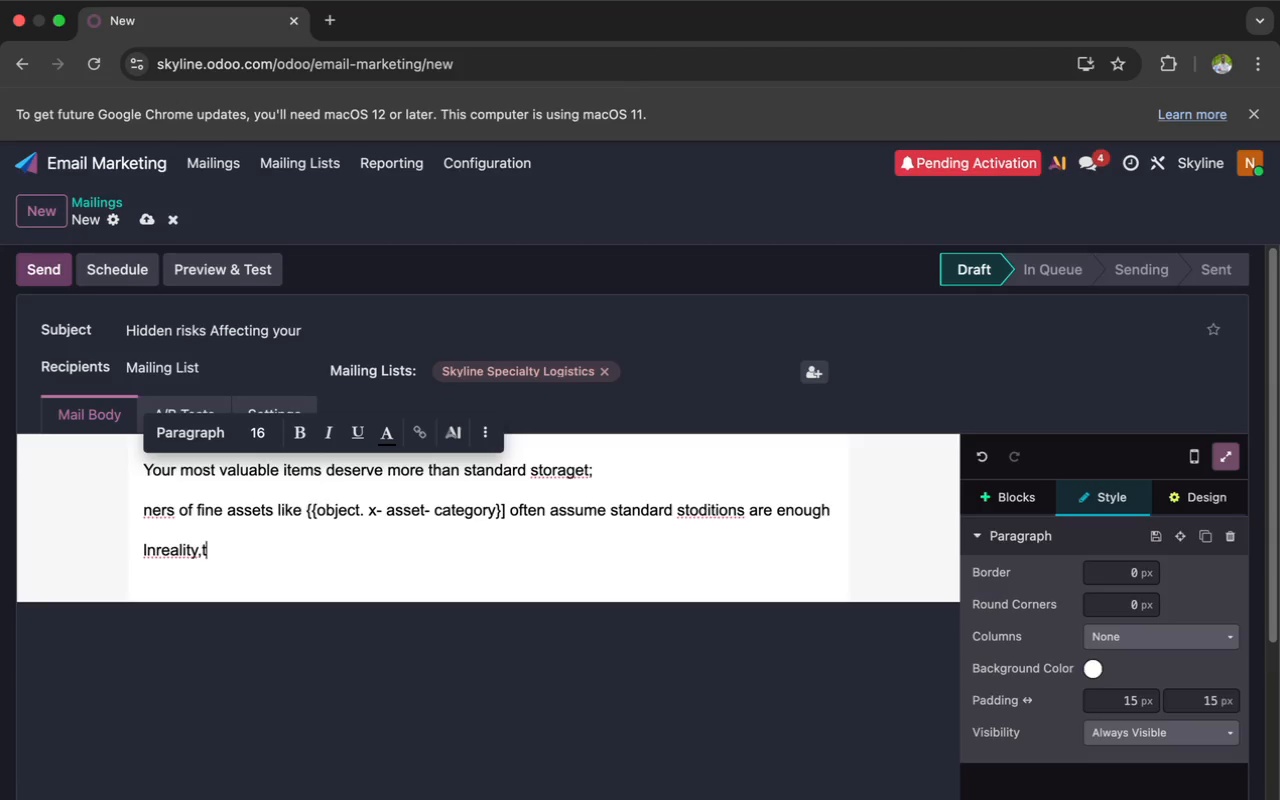 
key(Backspace)
 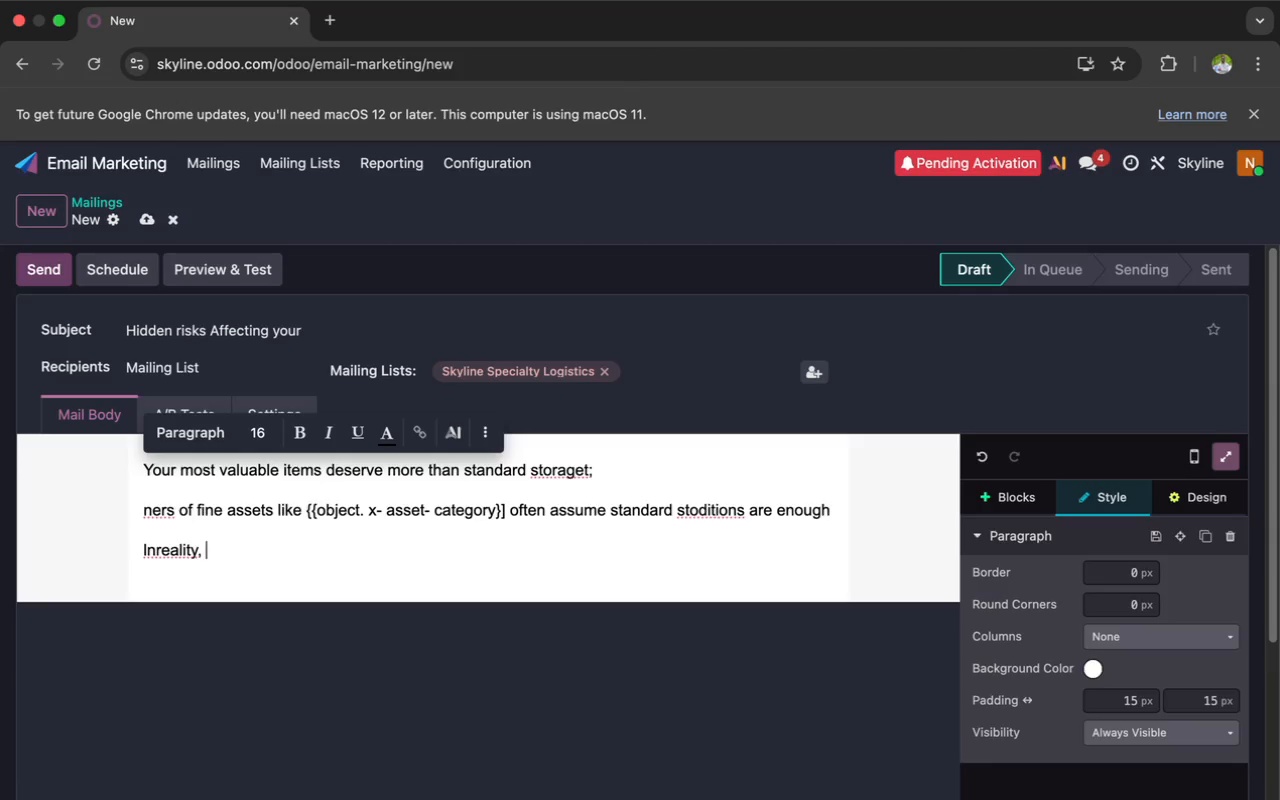 
key(Space)
 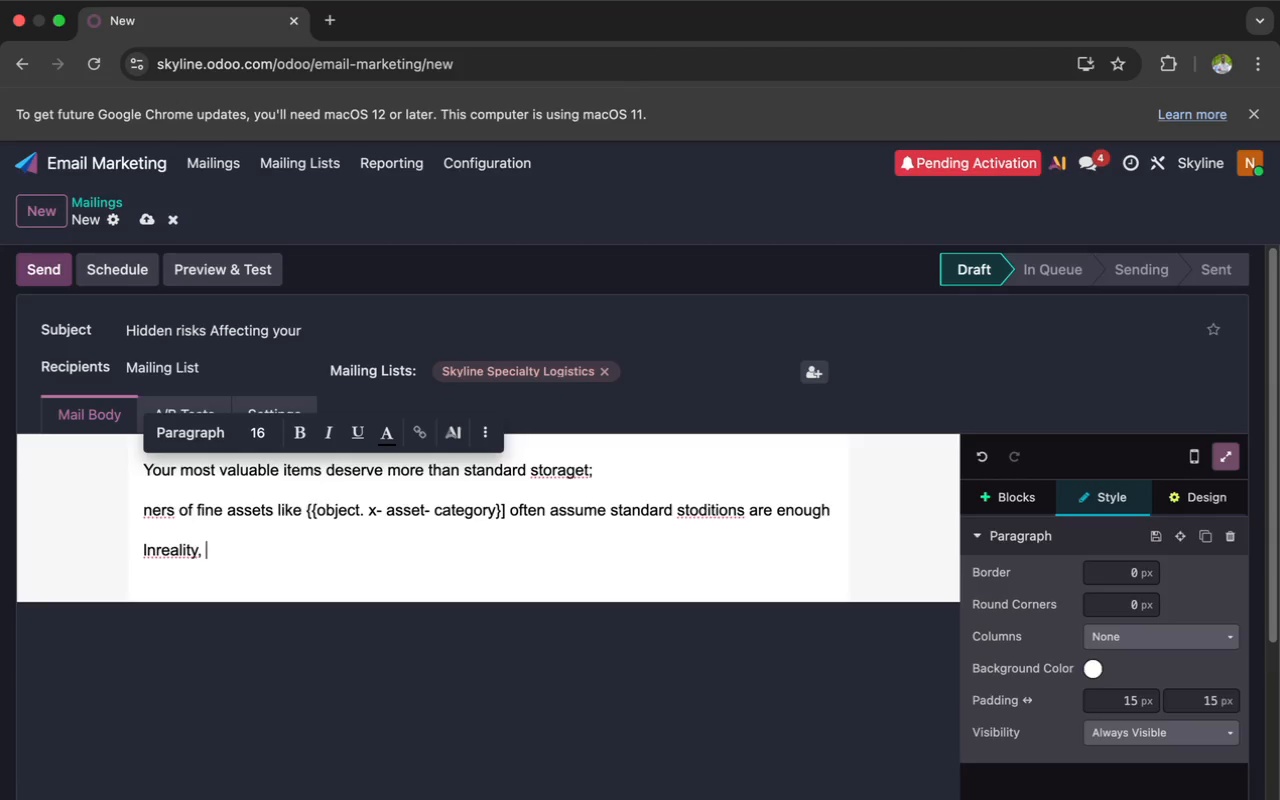 
key(T)
 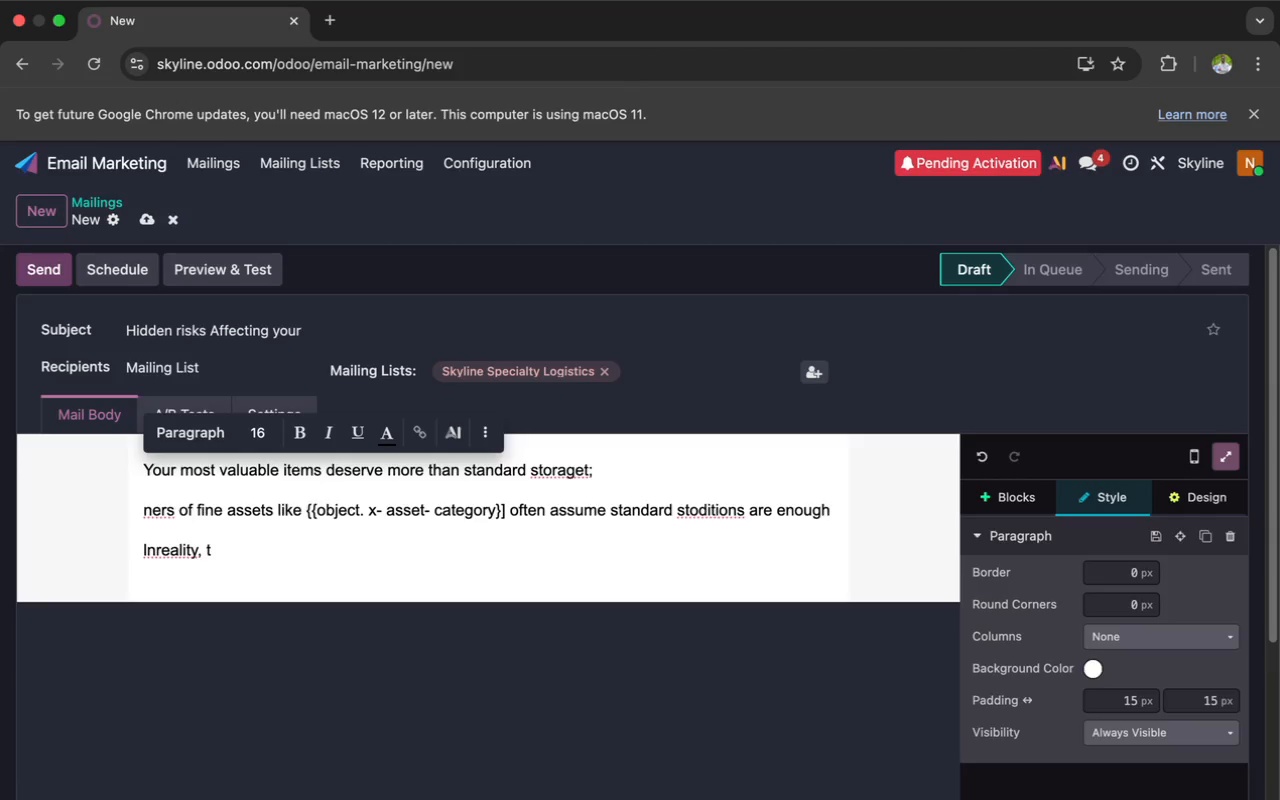 
type(em)
 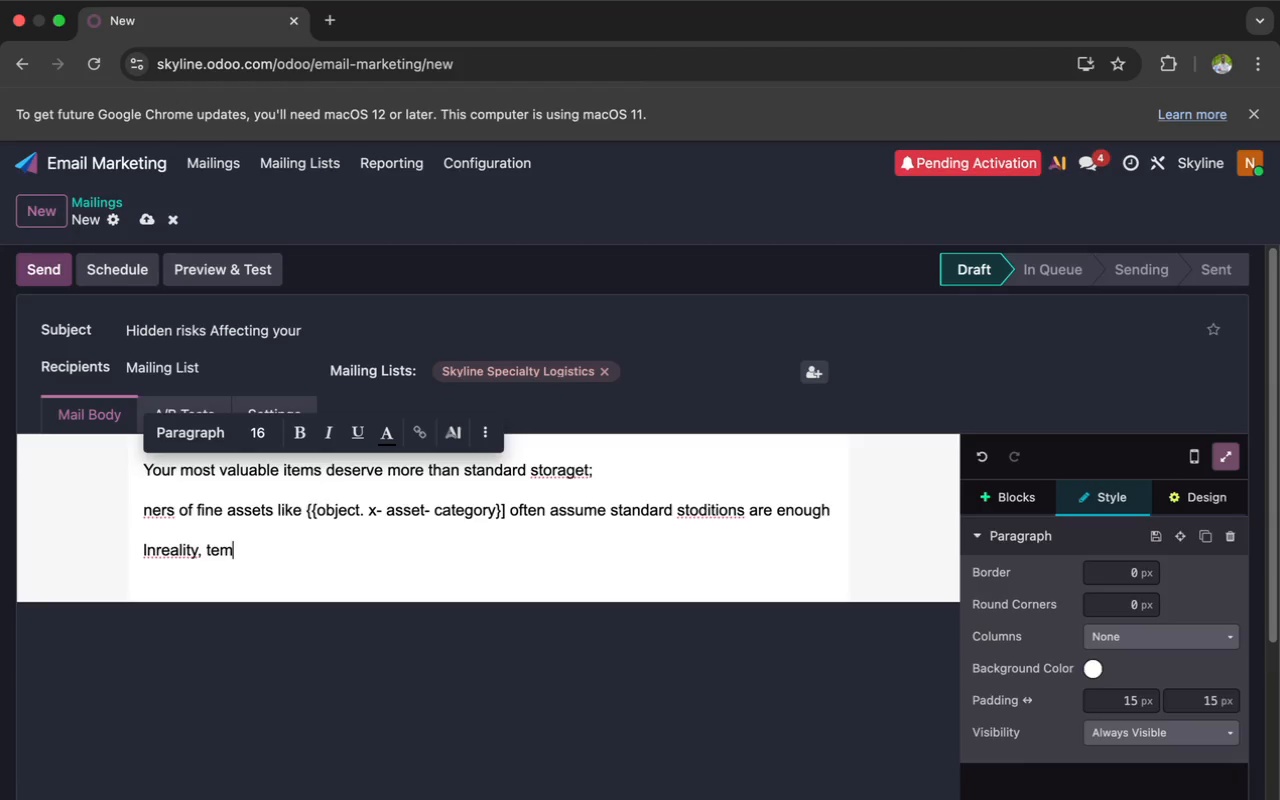 
wait(153.12)
 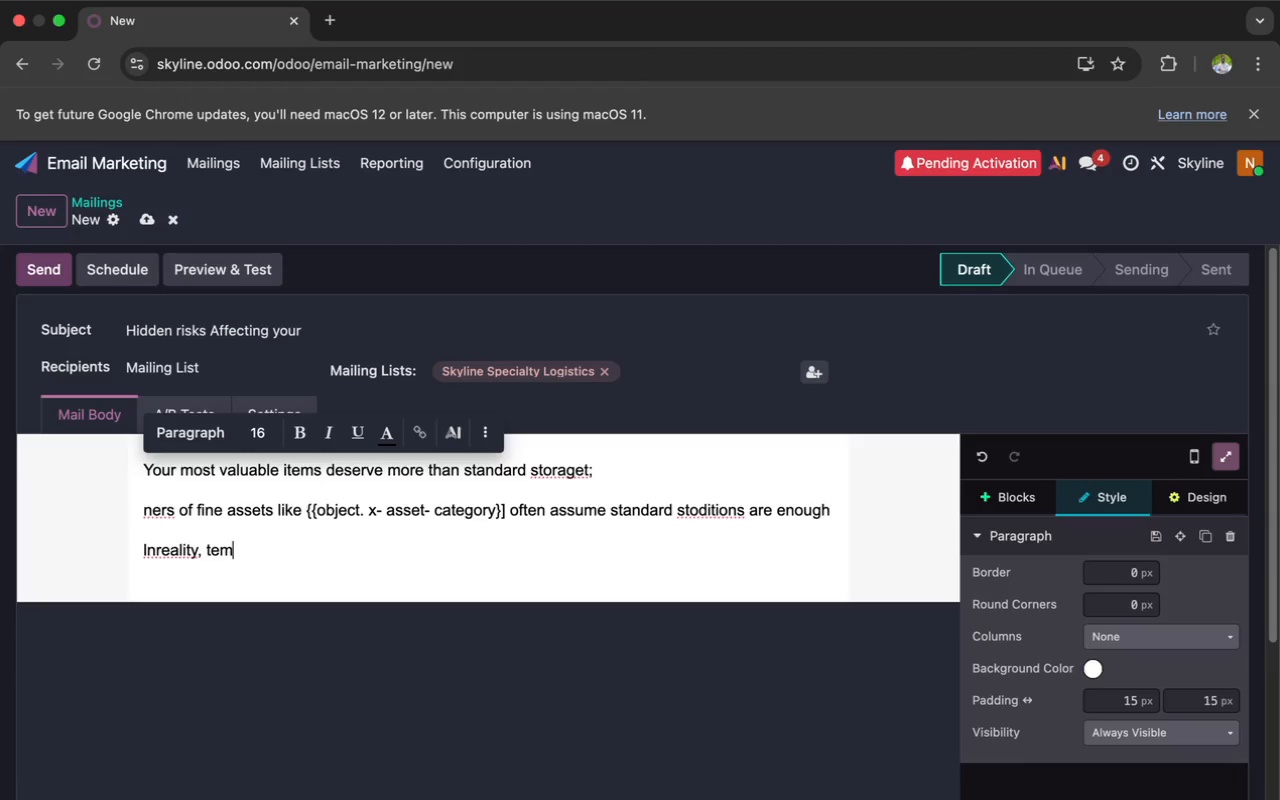 
type(  nbvh)
 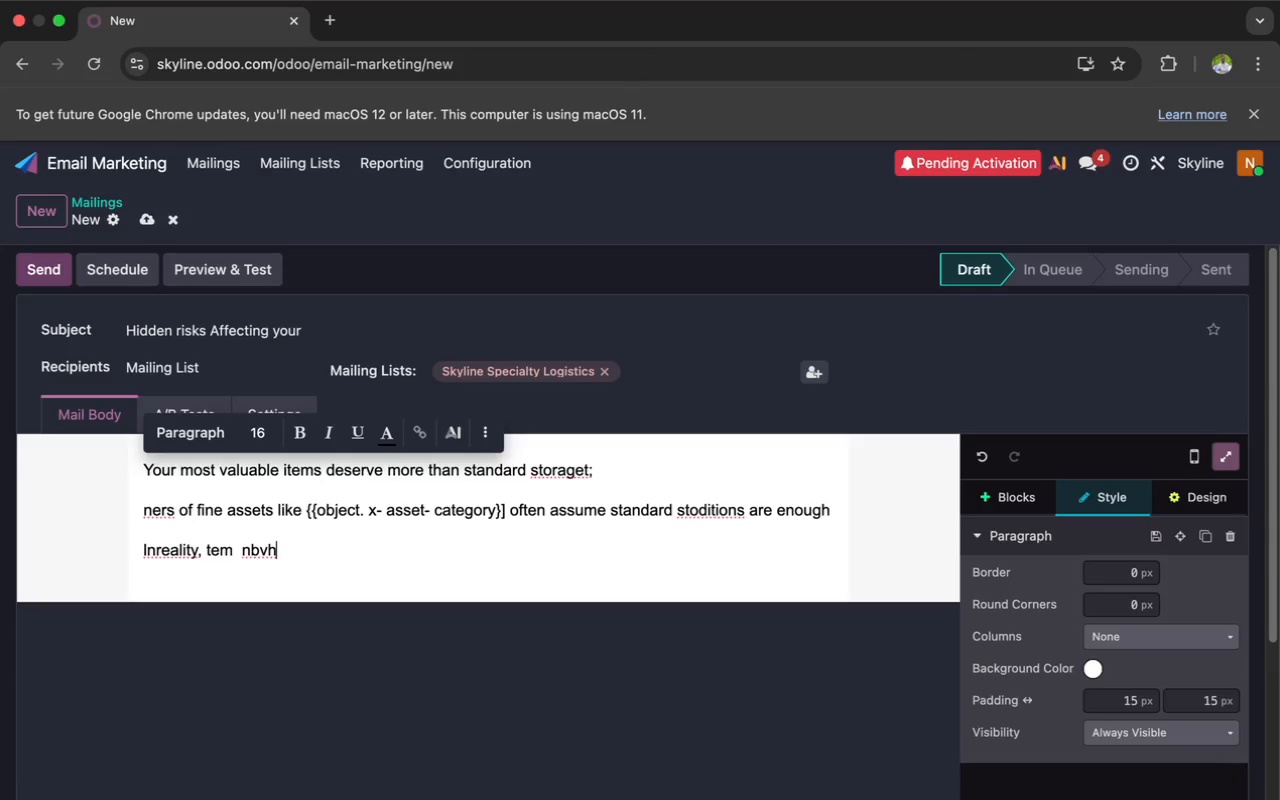 
wait(138.3)
 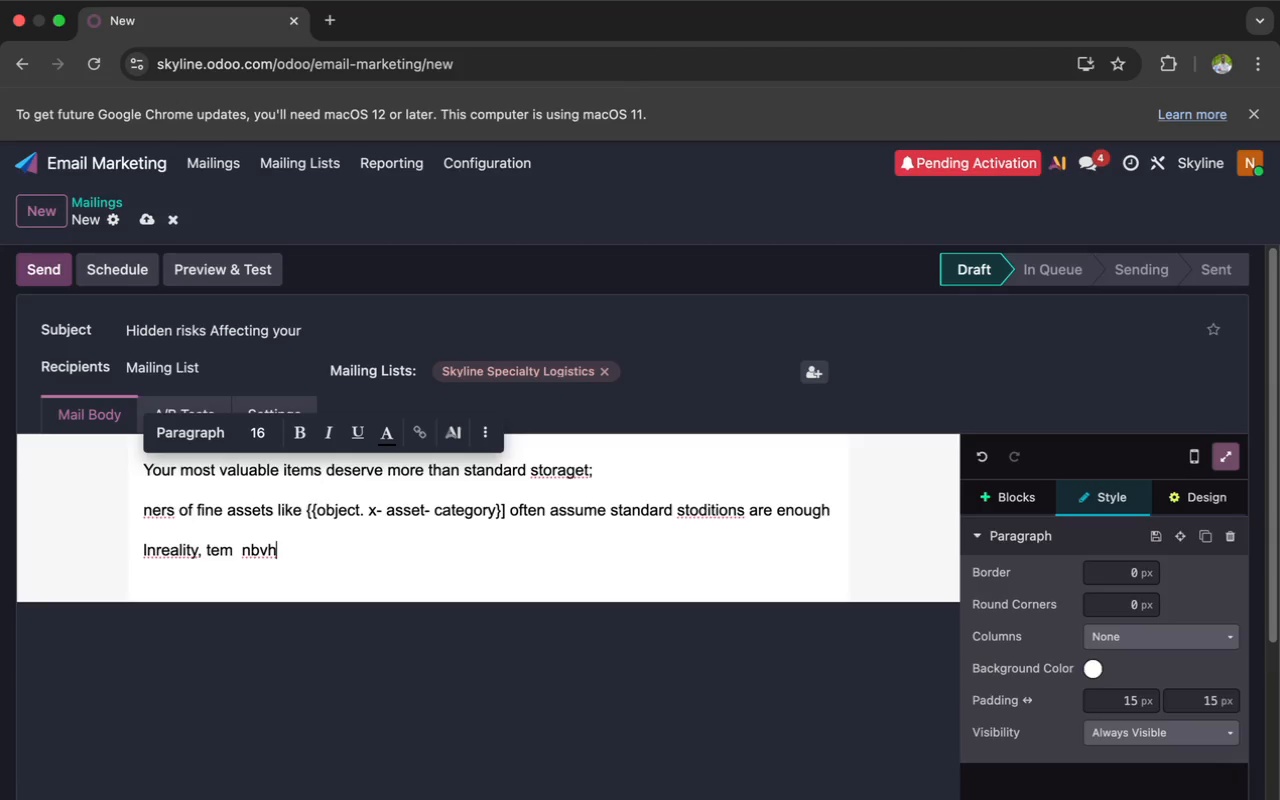 
key(Backspace)
 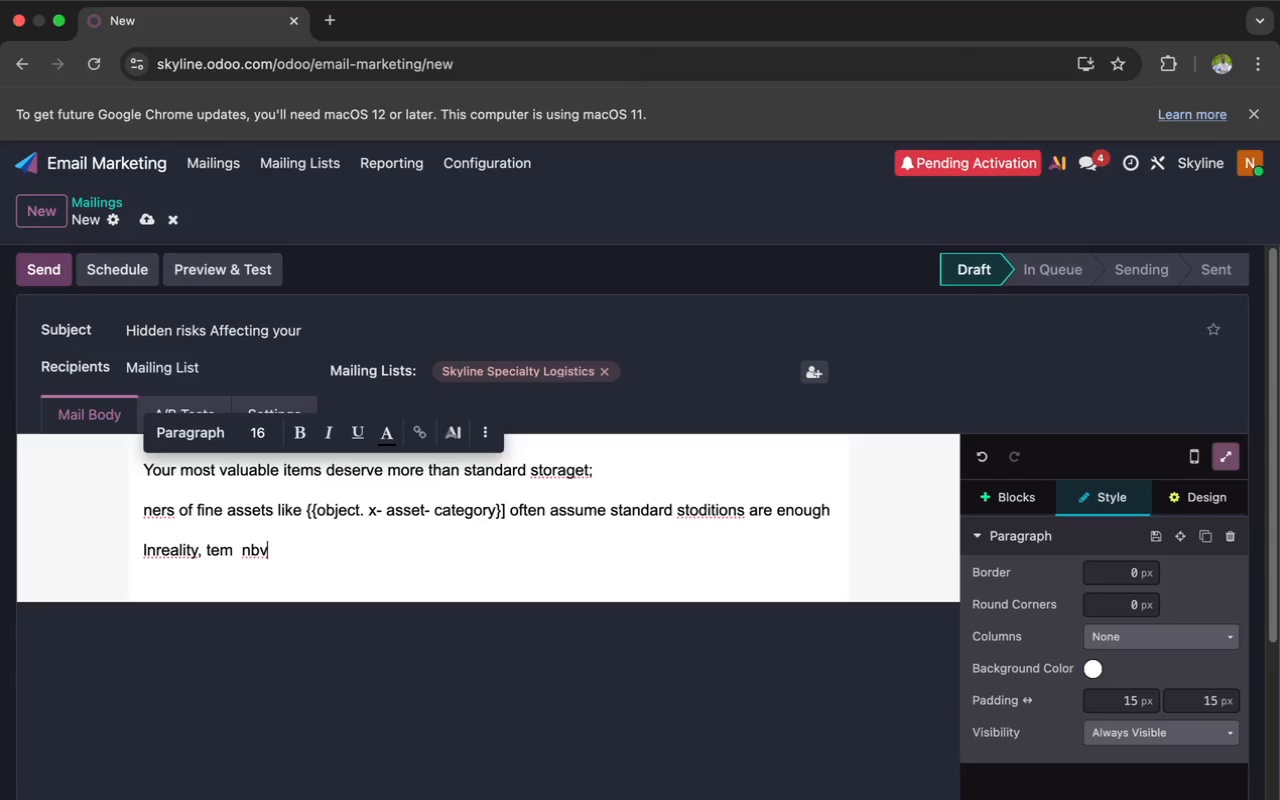 
key(Backspace)
 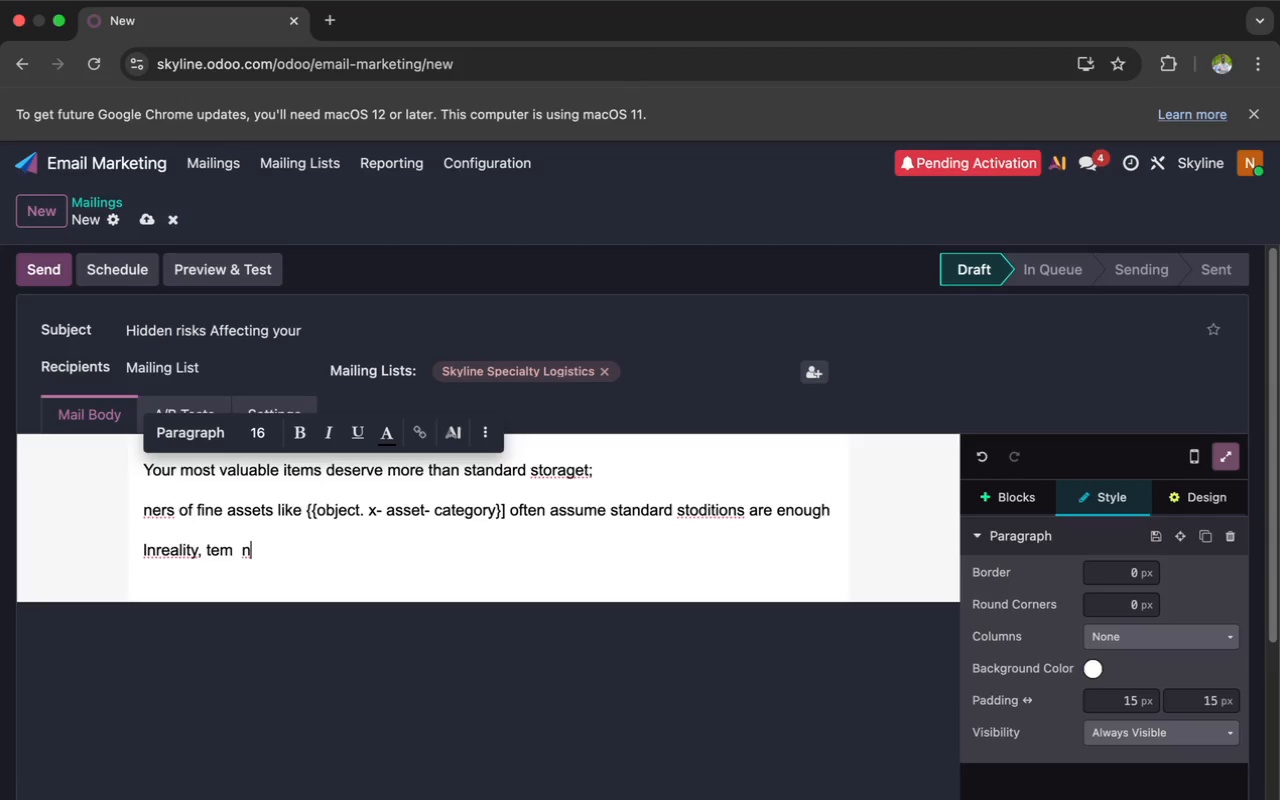 
key(Backspace)
 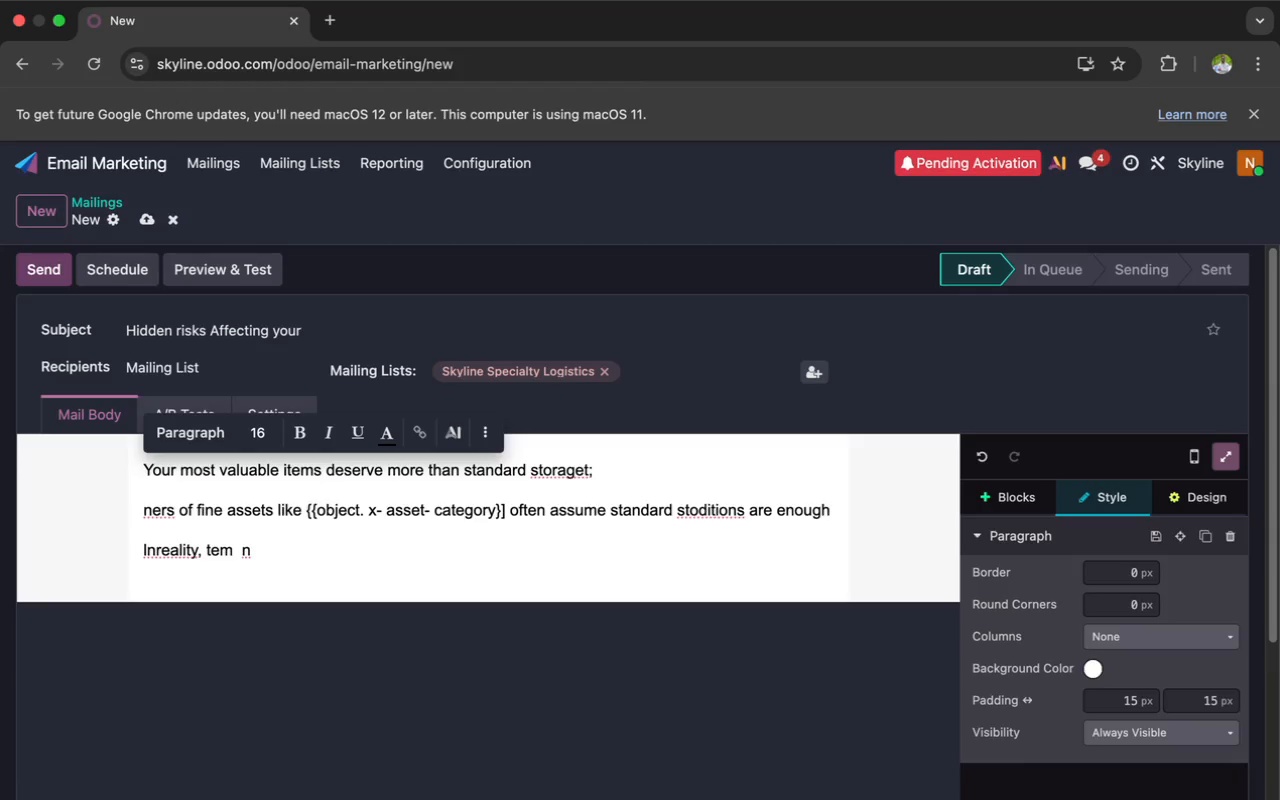 
key(Backspace)
 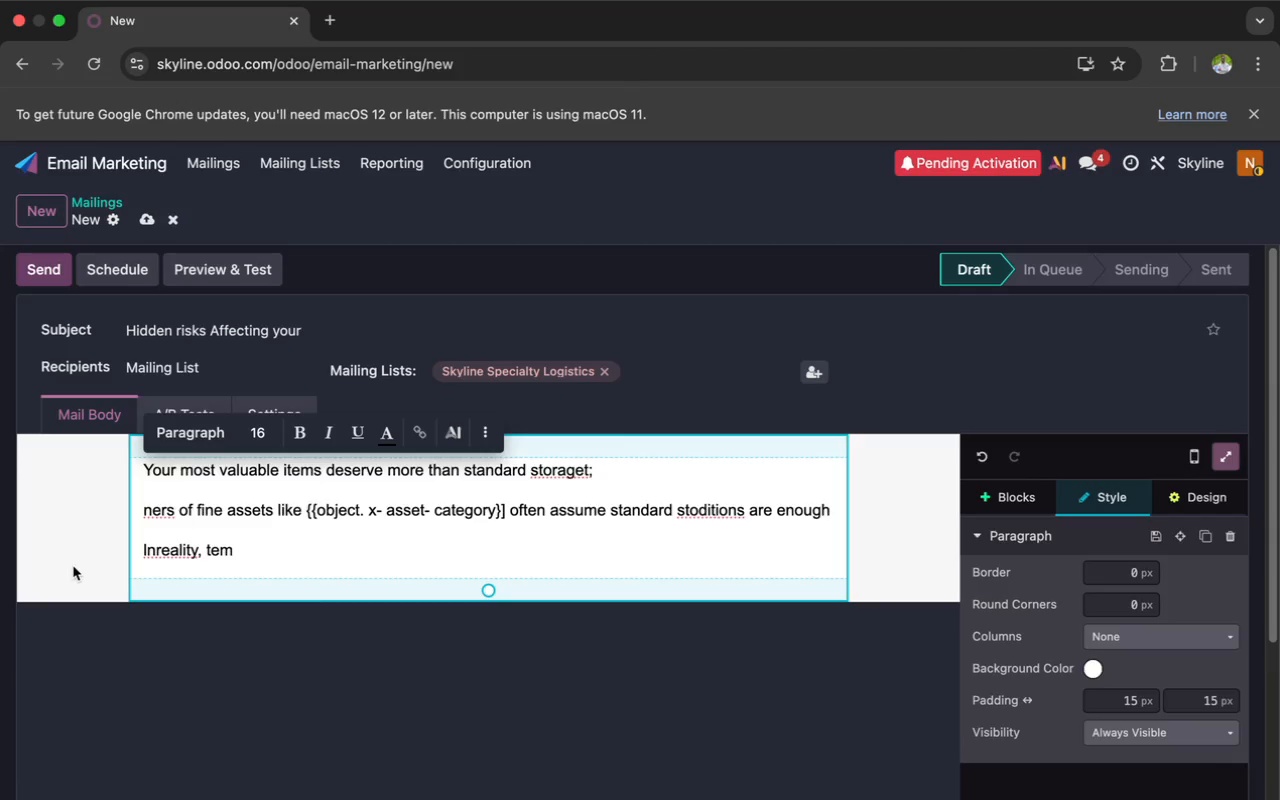 
wait(160.62)
 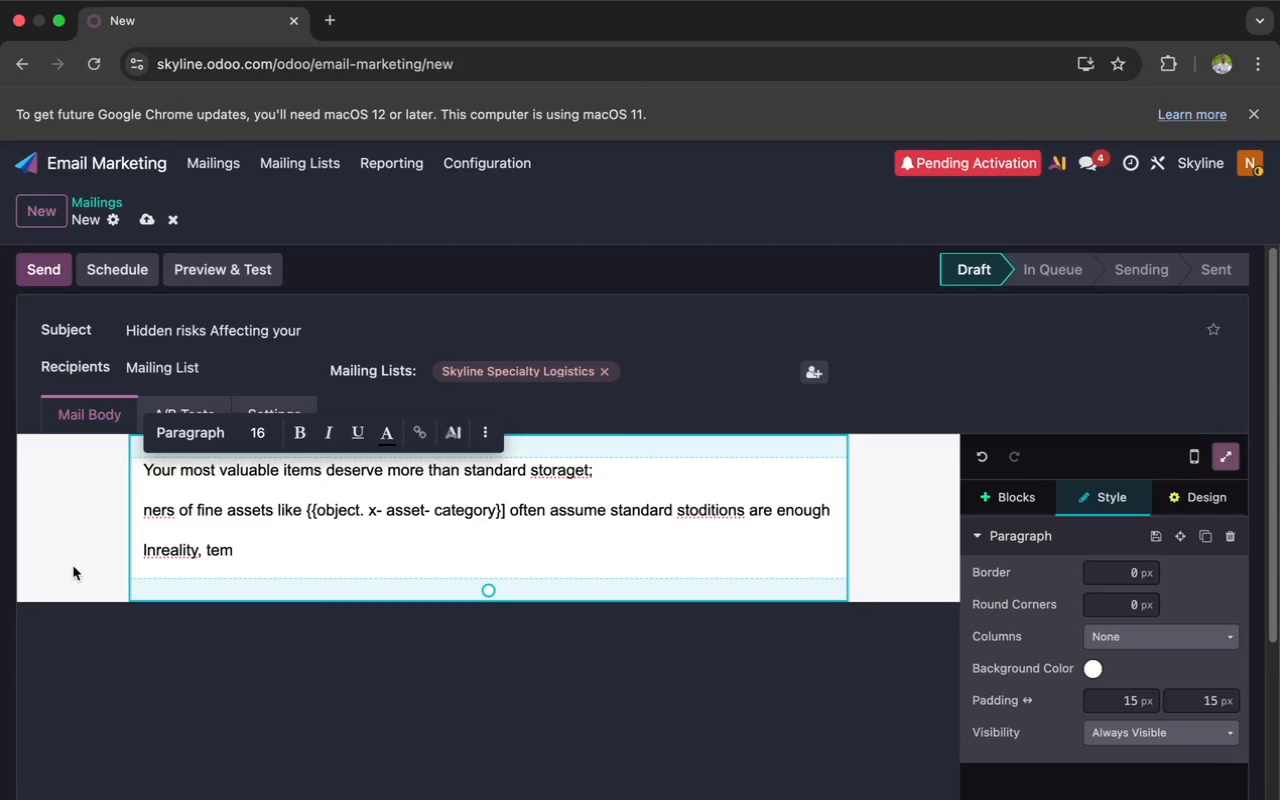 
scroll: coordinate [215, 536], scroll_direction: up, amount: 16.0
 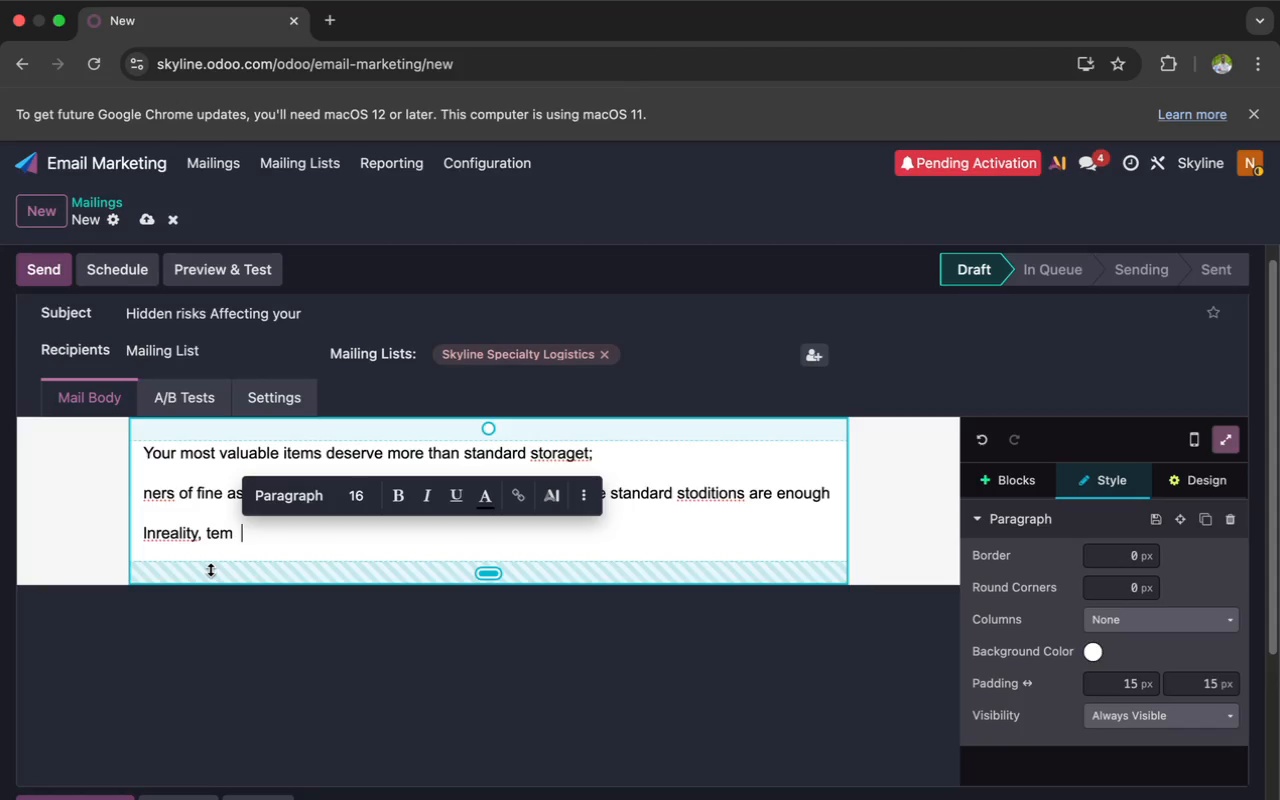 
wait(14.24)
 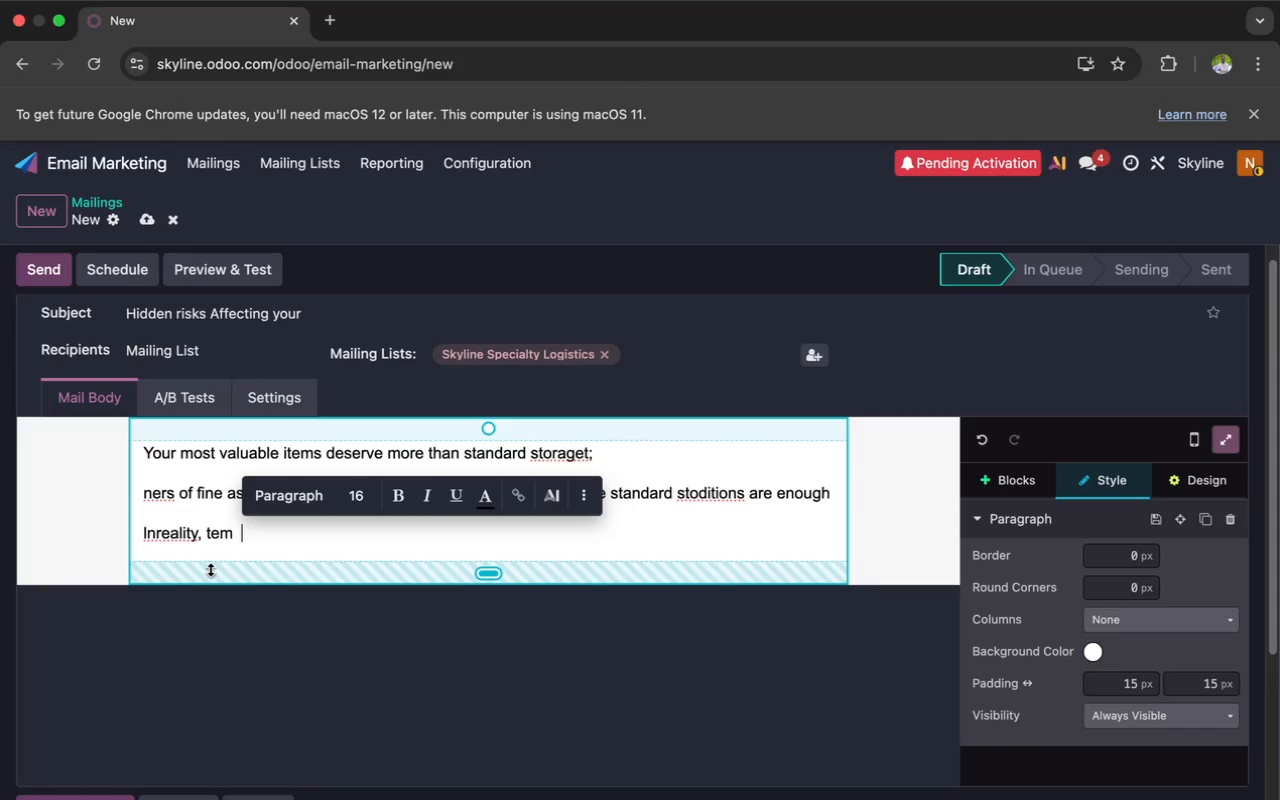 
scroll: coordinate [81, 616], scroll_direction: up, amount: 8.0
 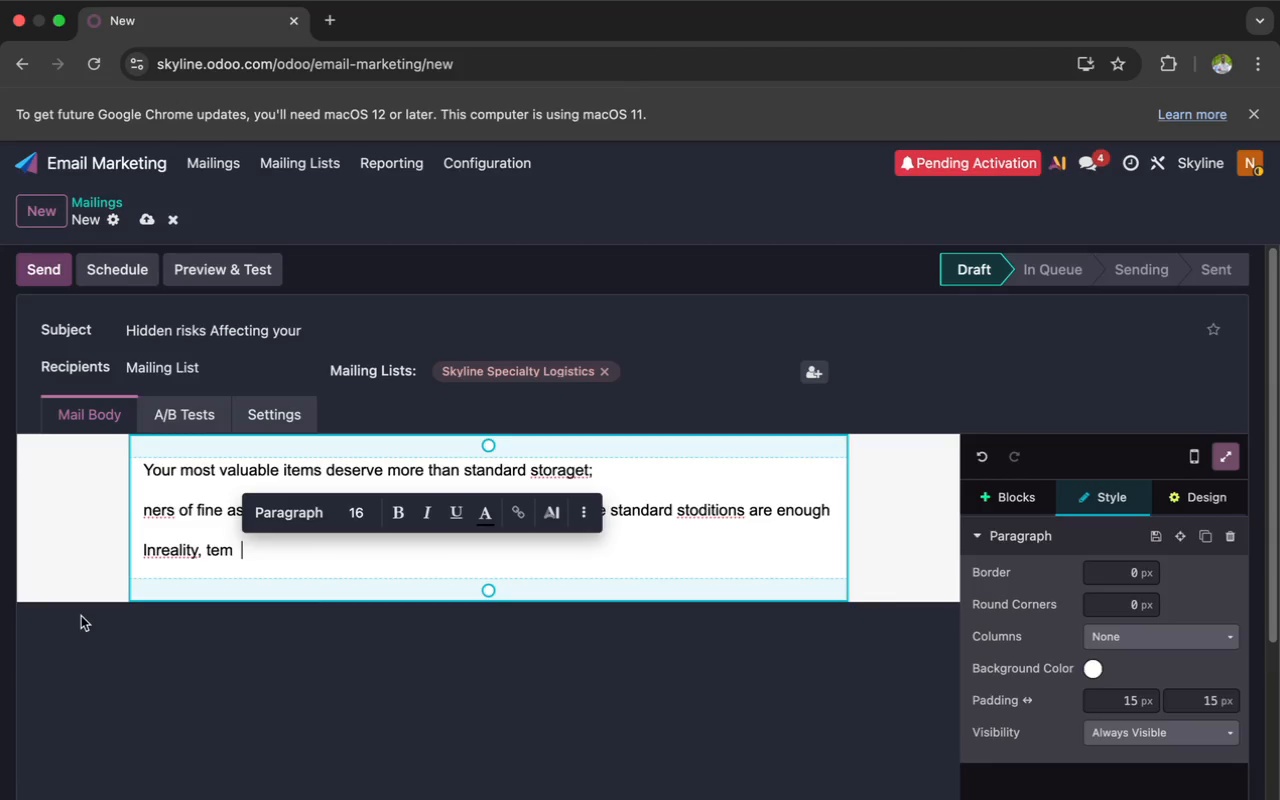 
wait(20.19)
 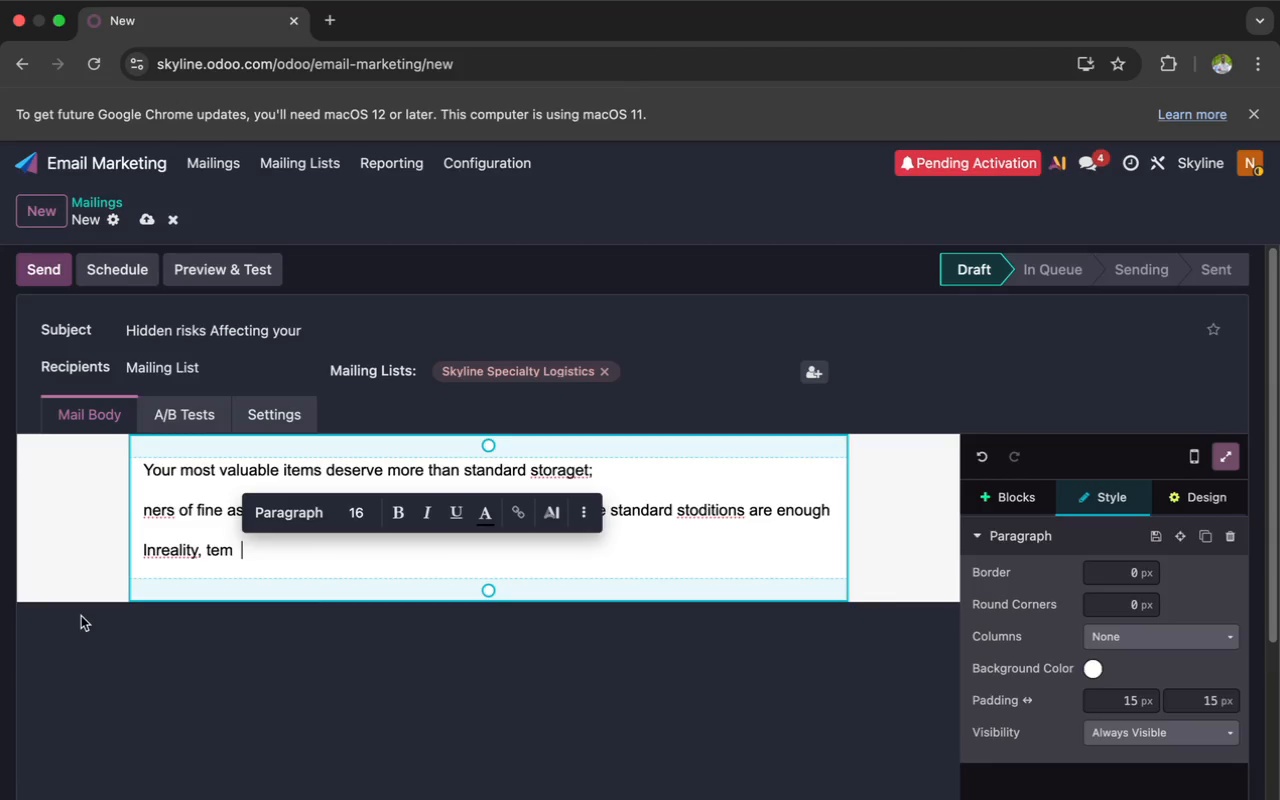 
left_click([1087, 778])